 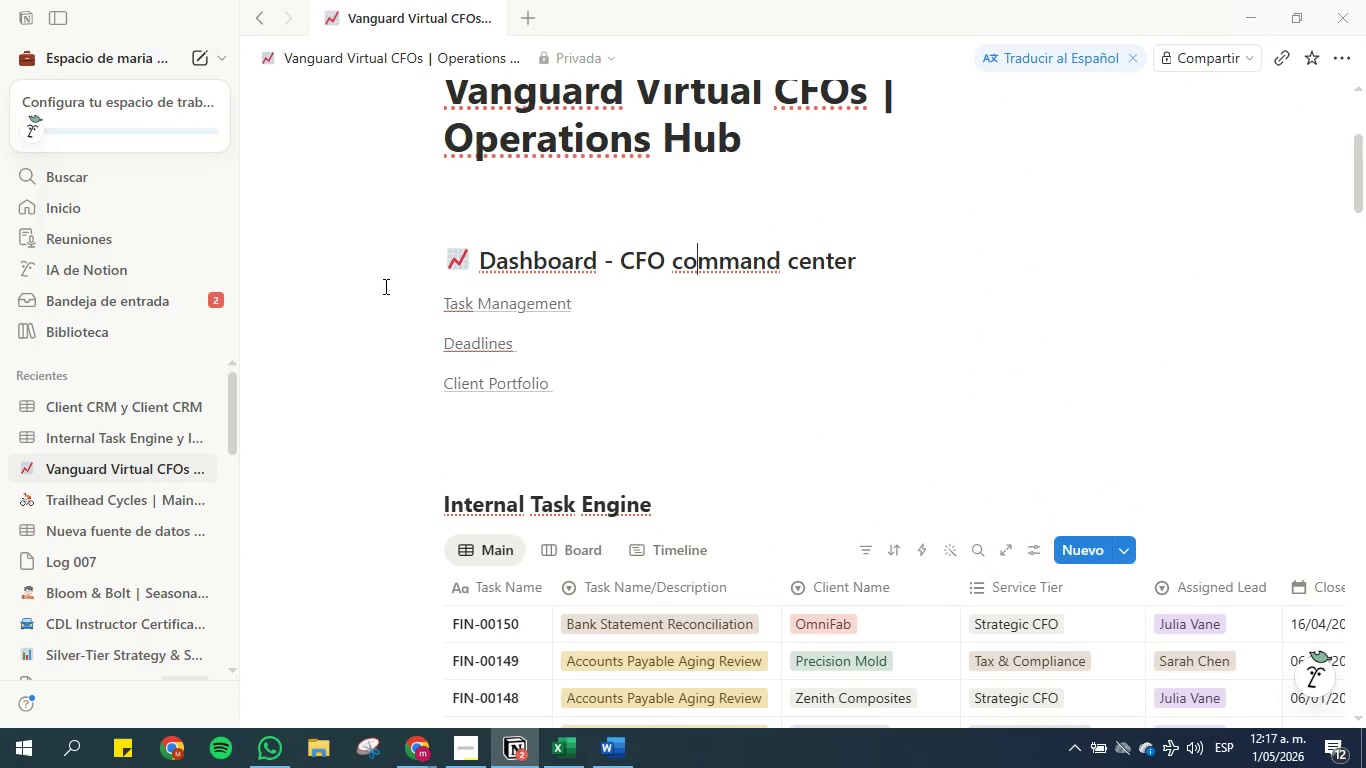 
scroll: coordinate [384, 286], scroll_direction: up, amount: 3.0
 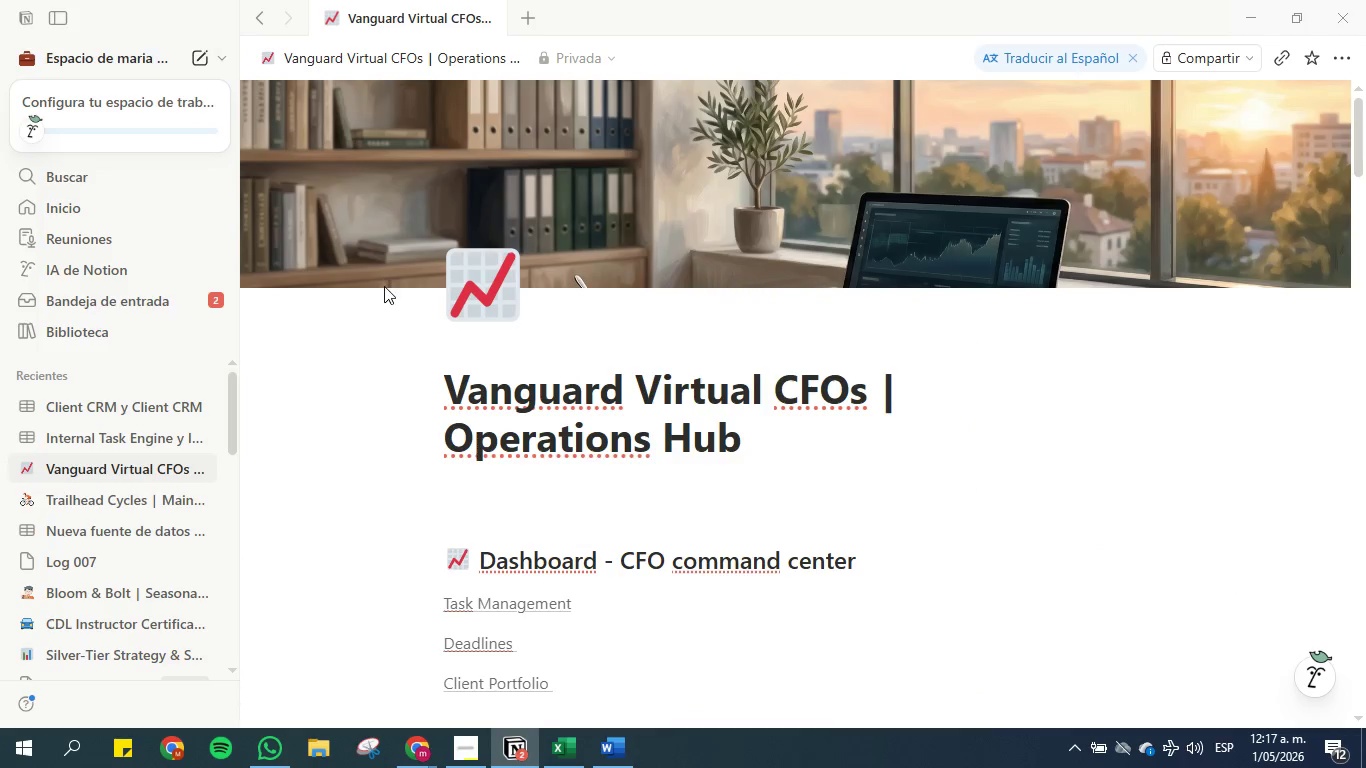 
scroll: coordinate [384, 286], scroll_direction: down, amount: 3.0
 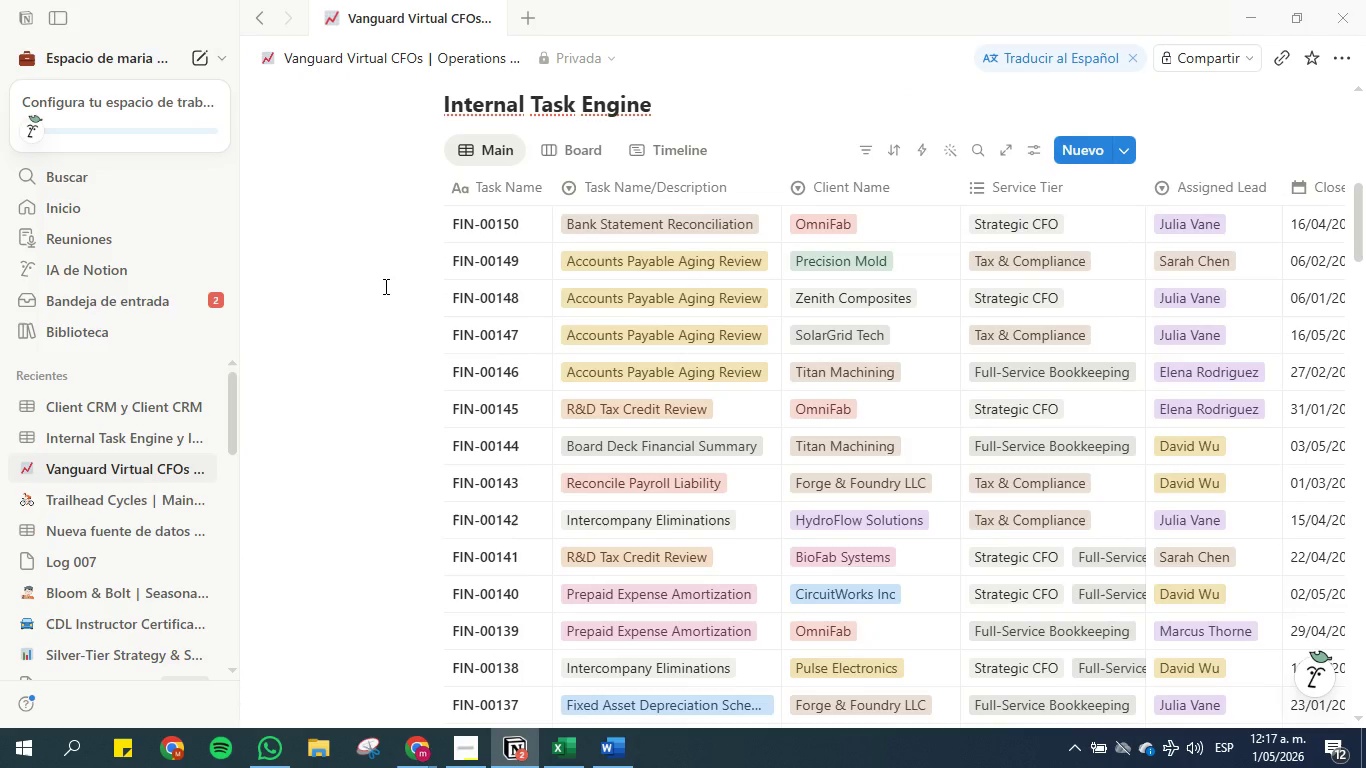 
scroll: coordinate [383, 287], scroll_direction: up, amount: 1.0
 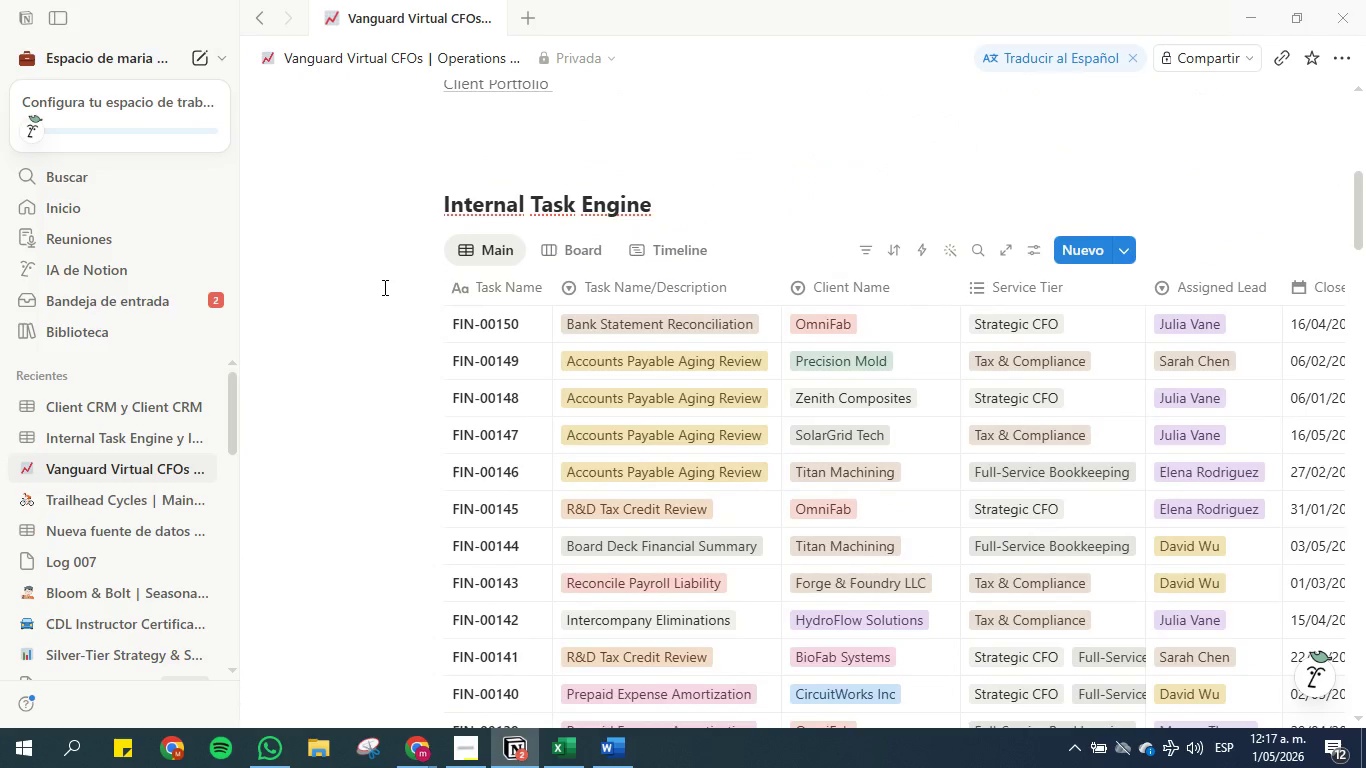 
scroll: coordinate [354, 415], scroll_direction: down, amount: 22.0
 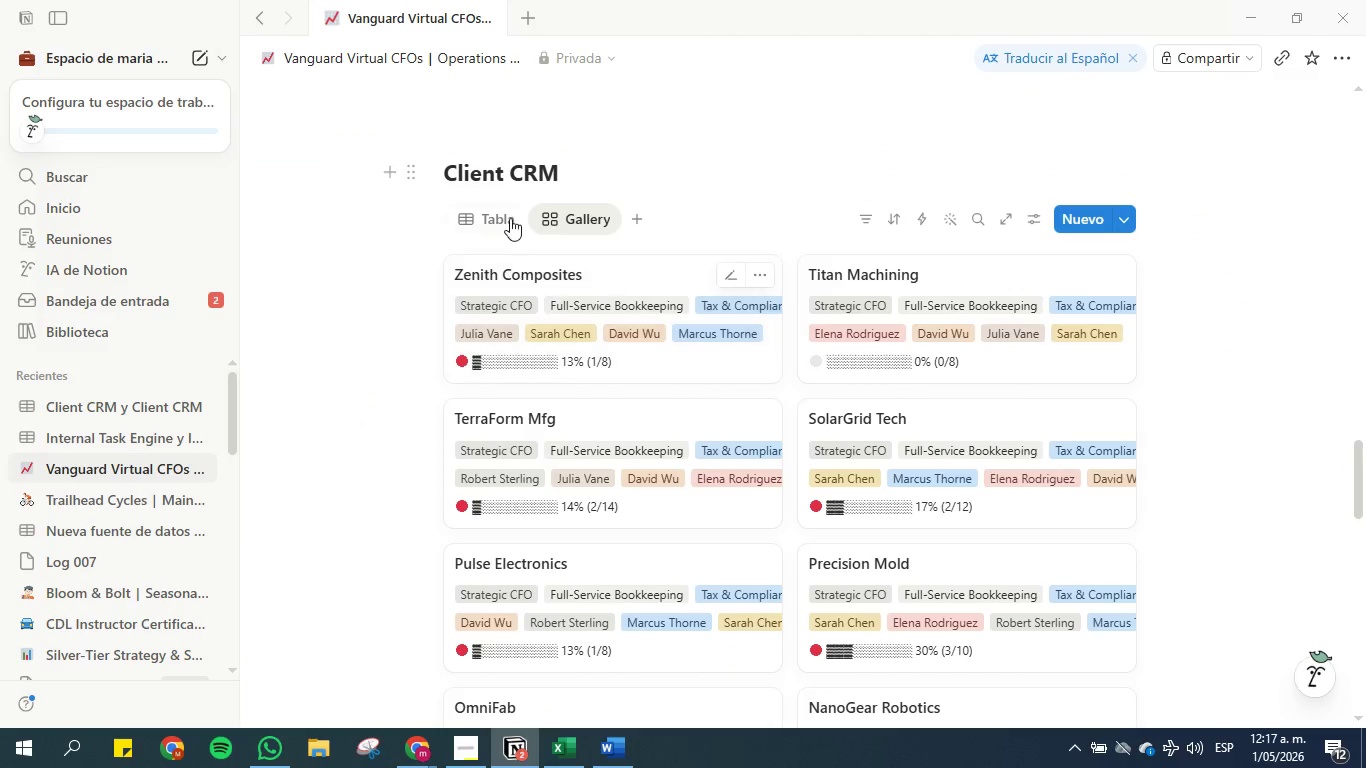 
left_click([501, 213])
 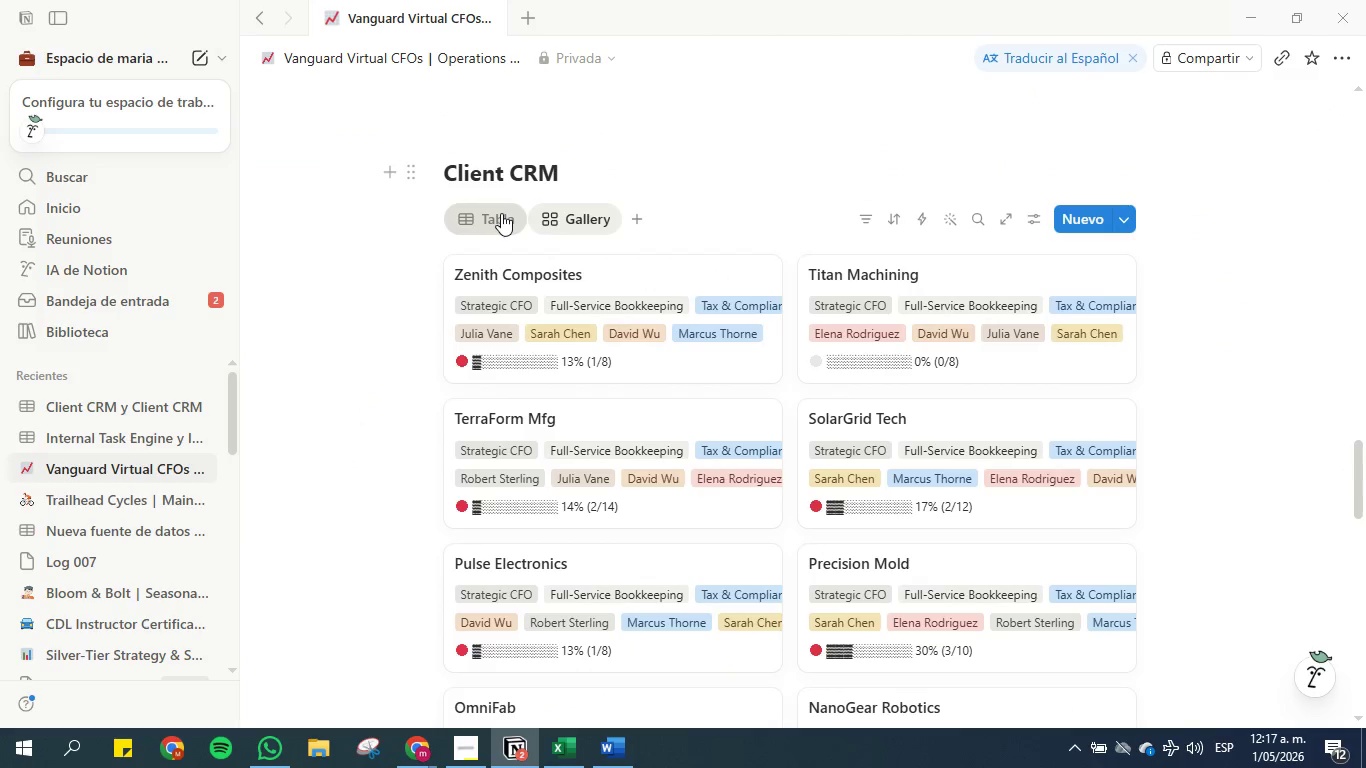 
right_click([501, 213])
 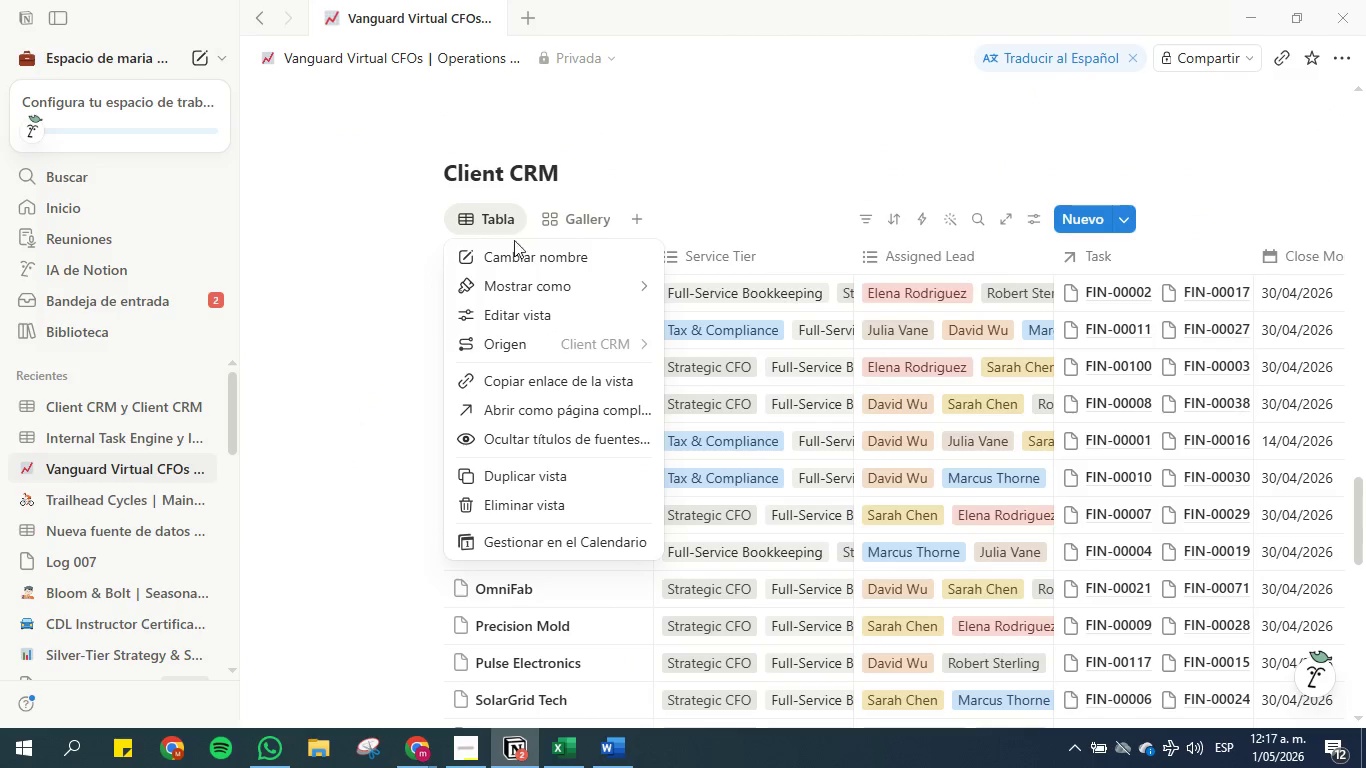 
left_click([520, 251])
 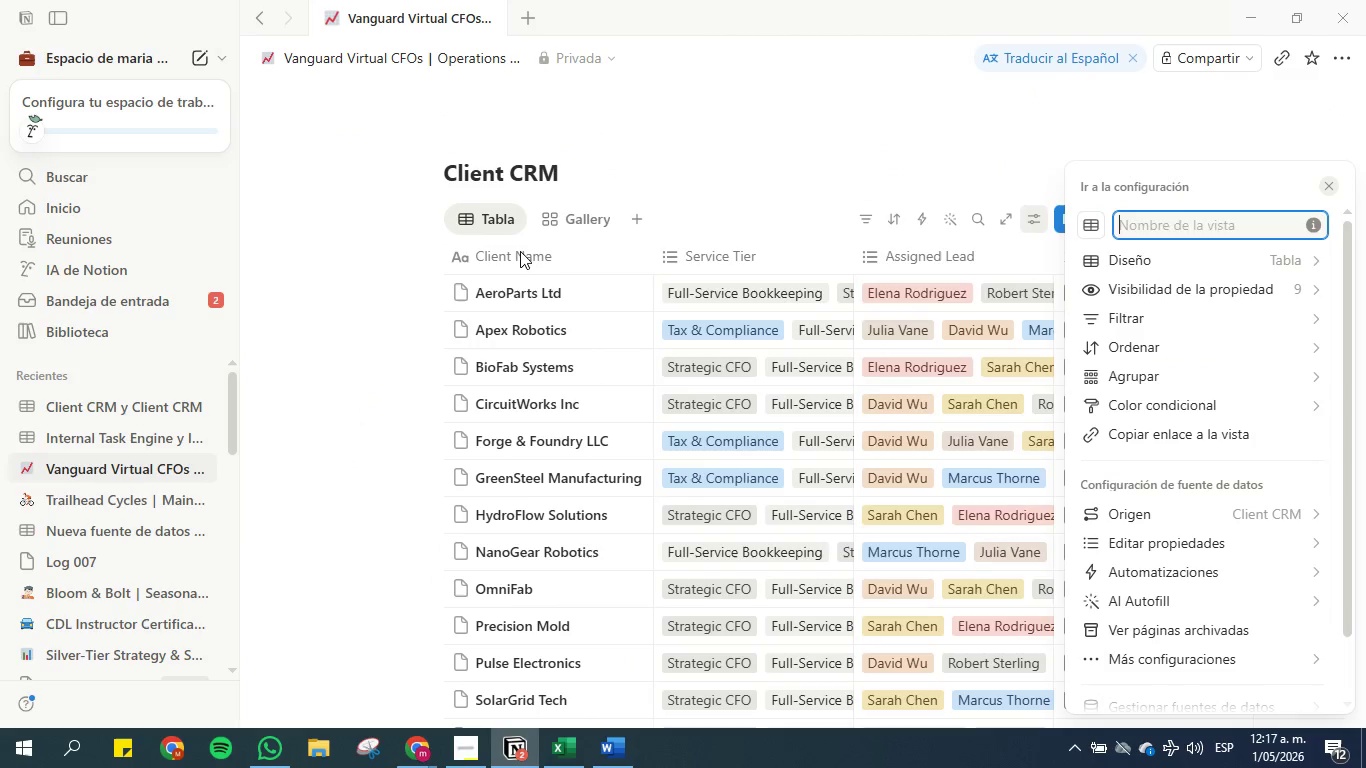 
type(Main)
 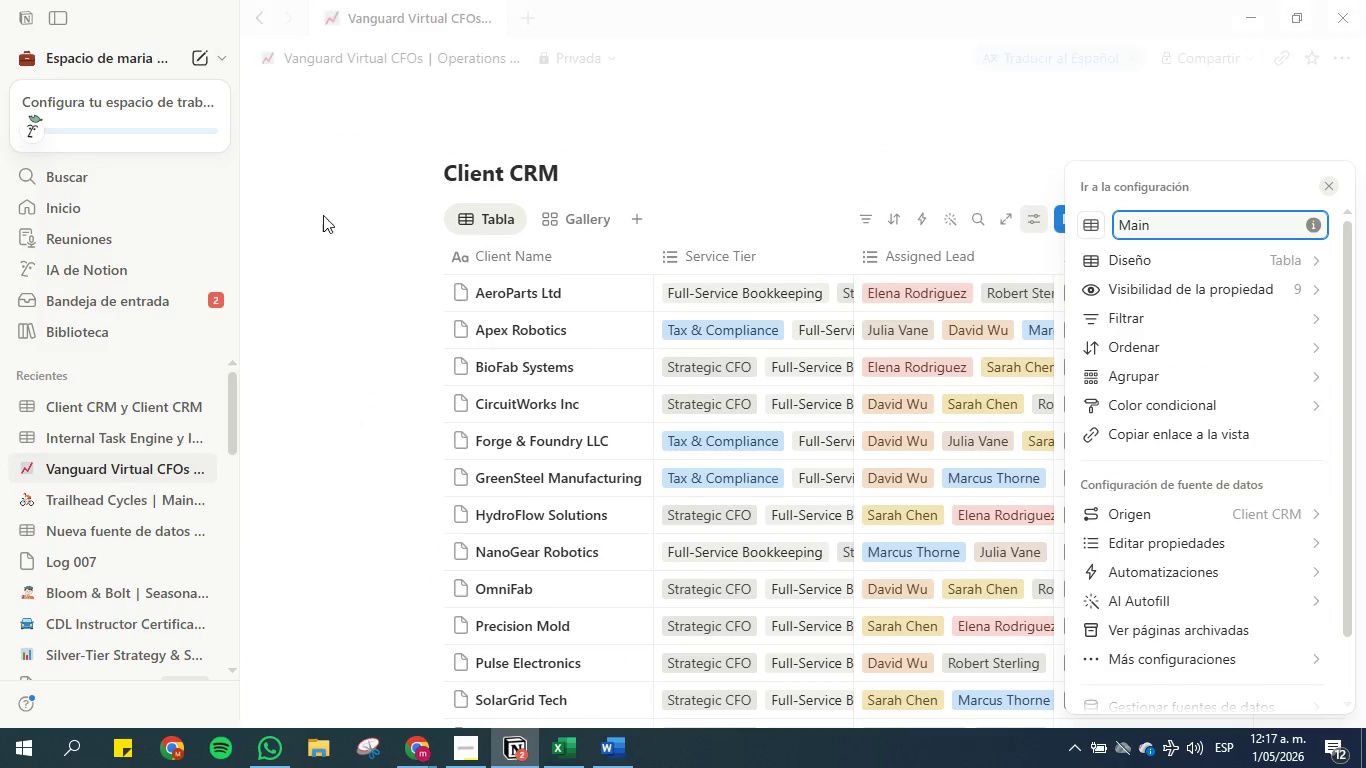 
left_click([419, 276])
 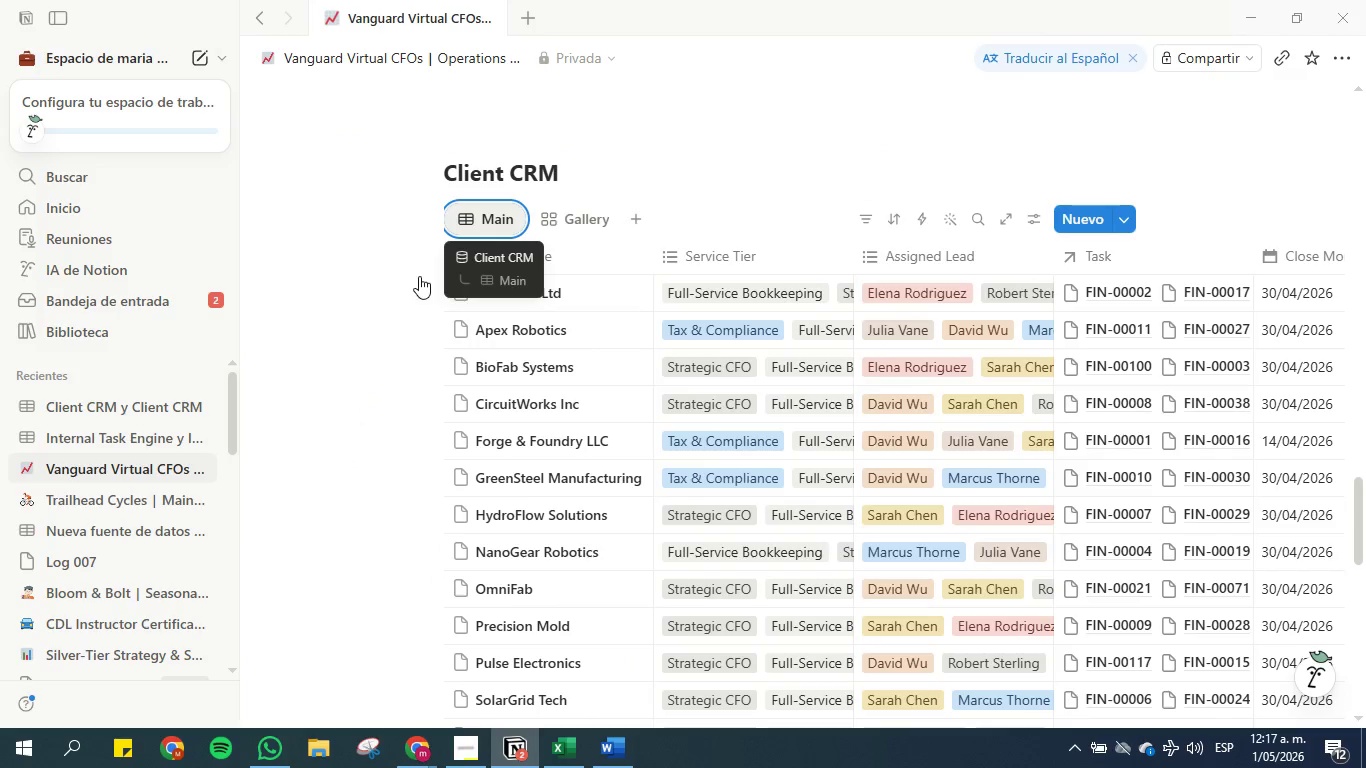 
scroll: coordinate [349, 336], scroll_direction: down, amount: 9.0
 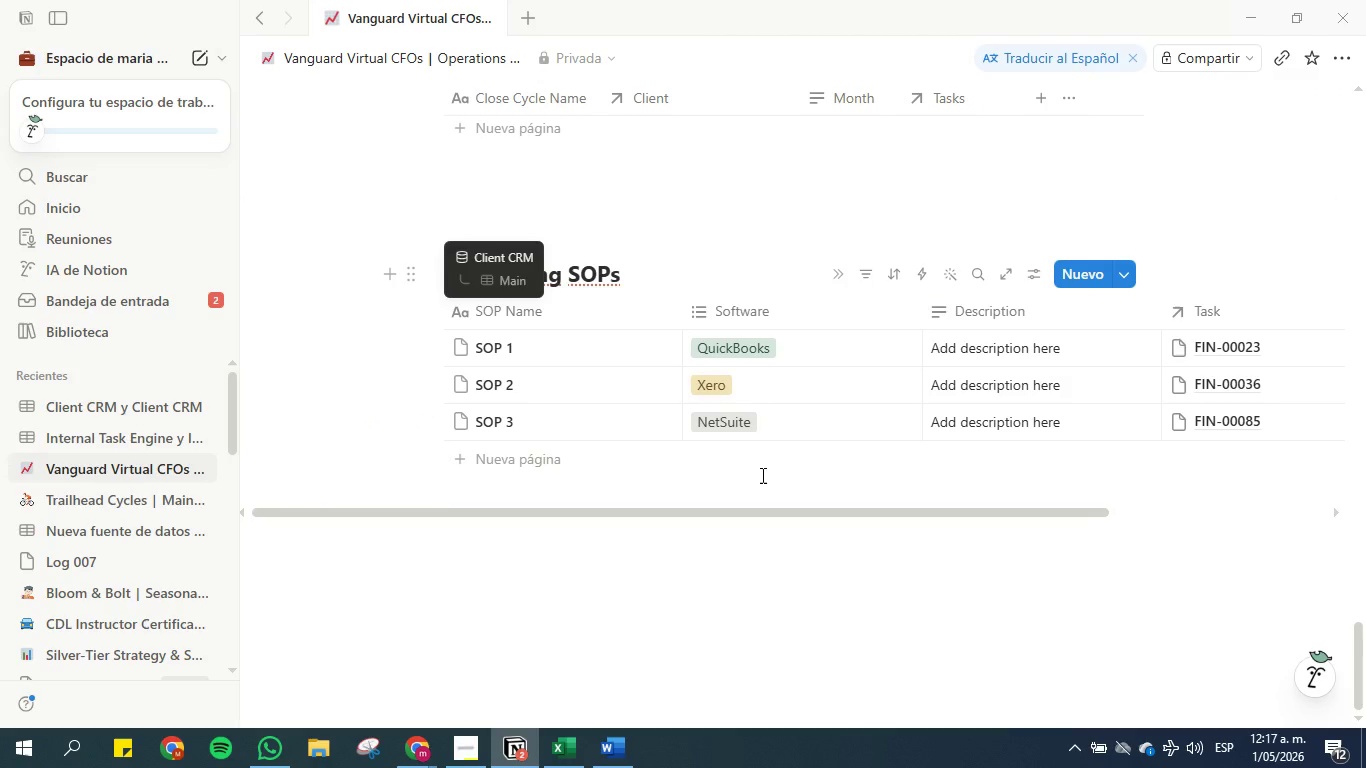 
left_click_drag(start_coordinate=[782, 514], to_coordinate=[485, 456])
 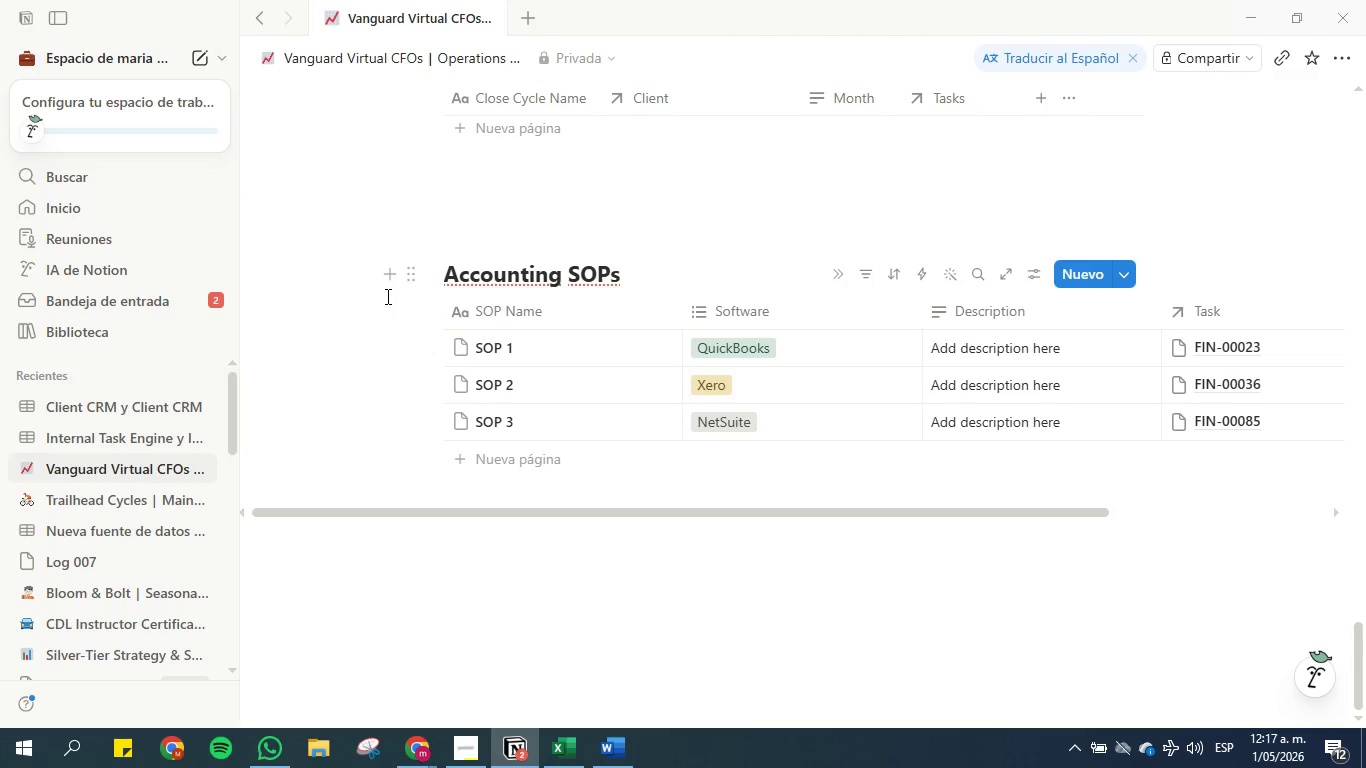 
scroll: coordinate [389, 289], scroll_direction: up, amount: 56.0
 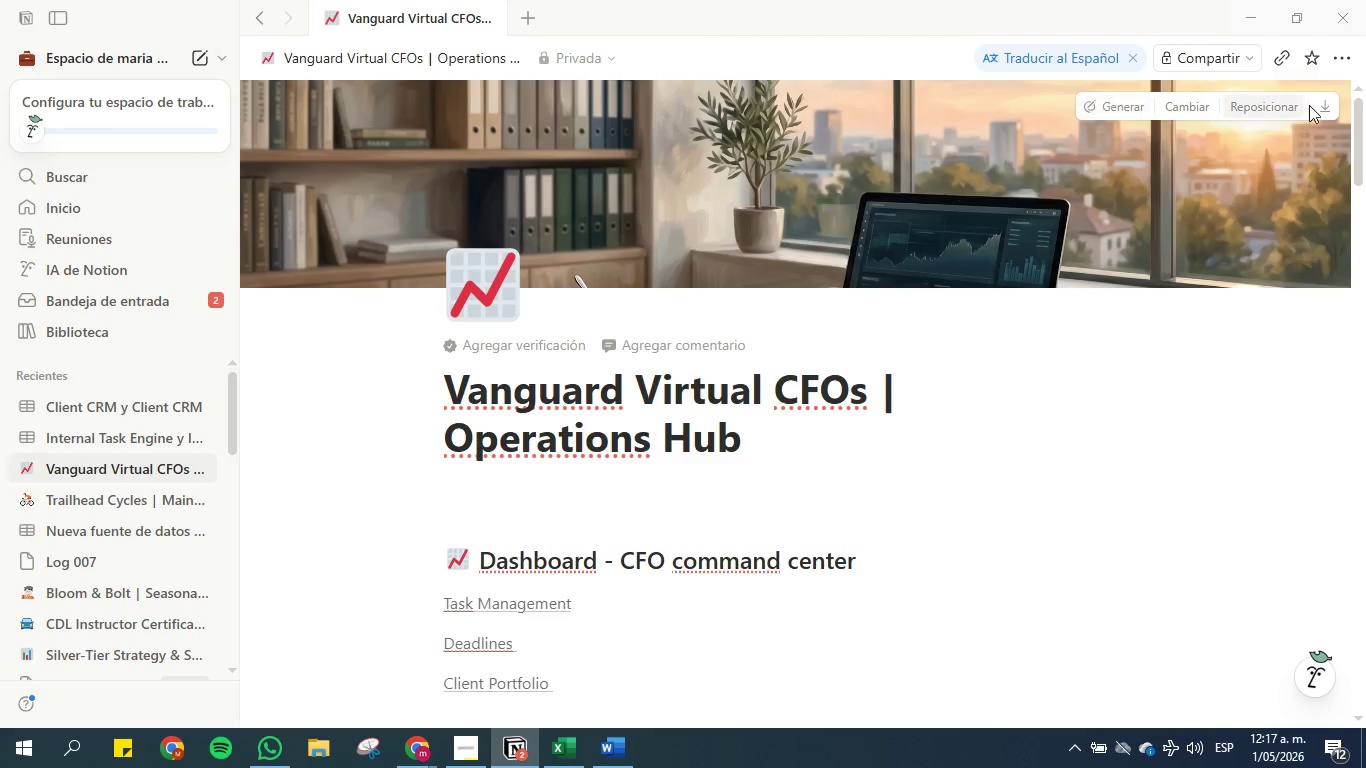 
left_click([1214, 61])
 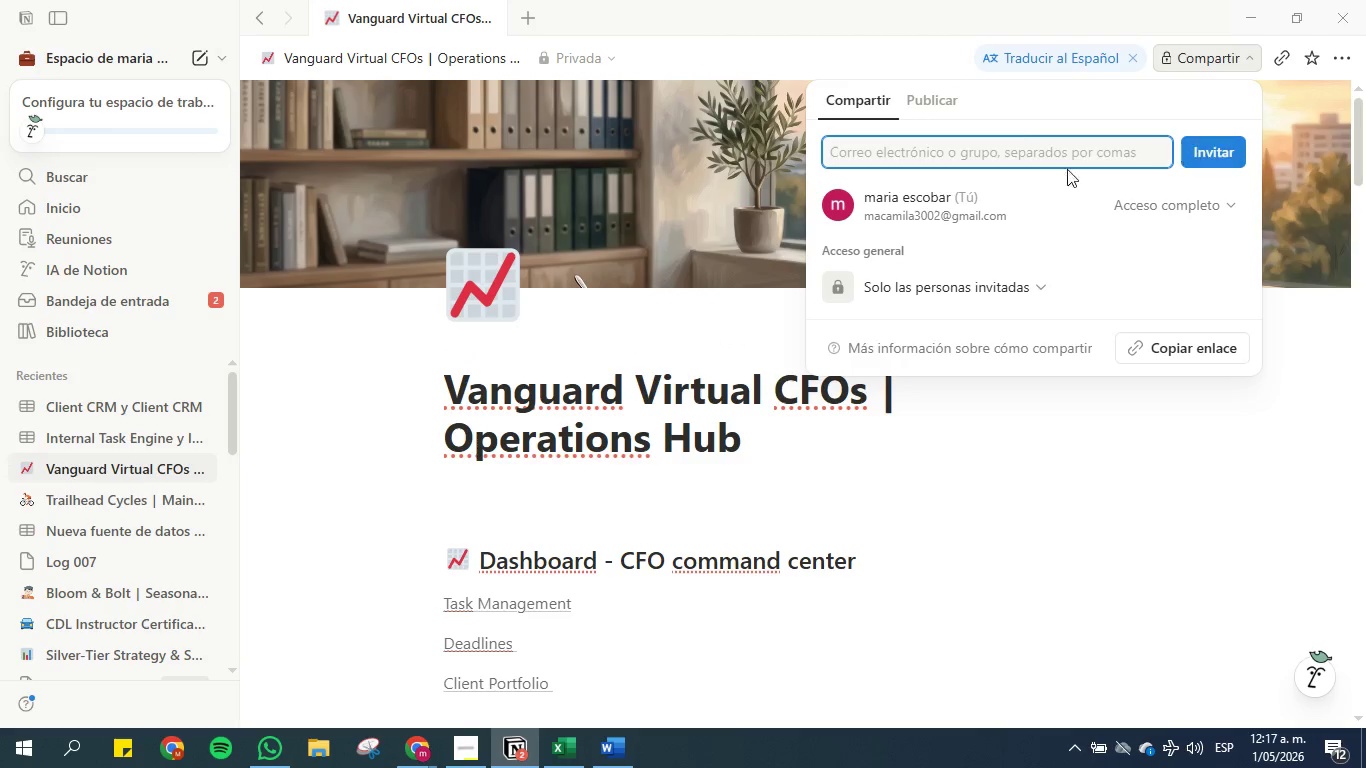 
left_click([950, 92])
 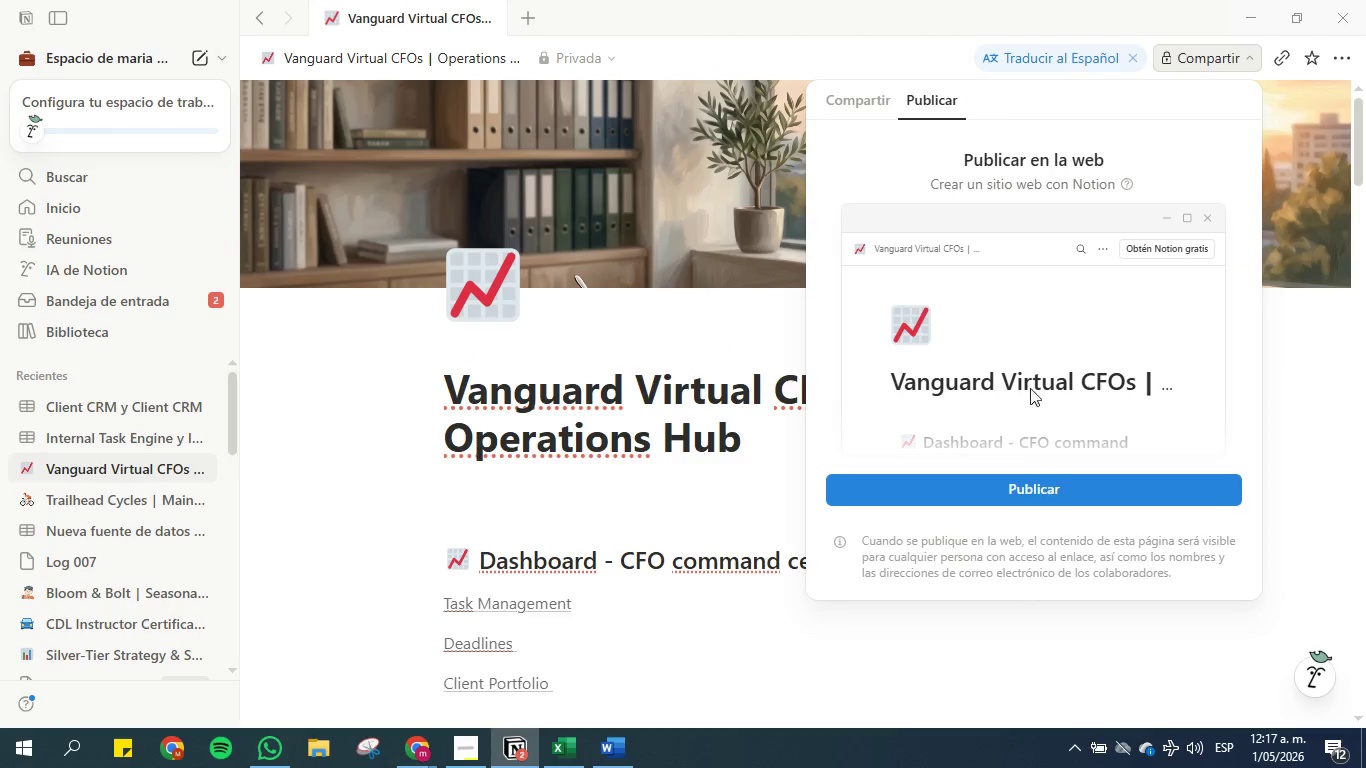 
left_click([1019, 496])
 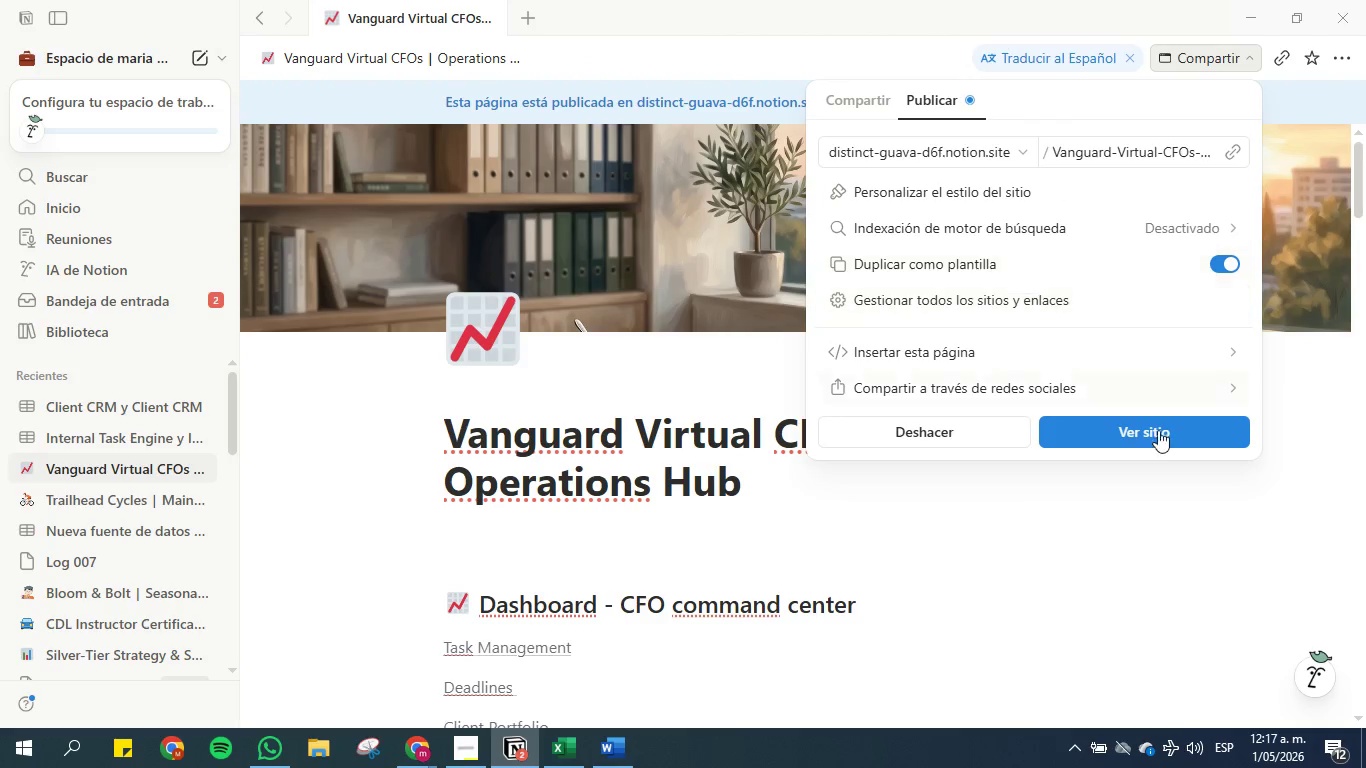 
left_click([1152, 440])
 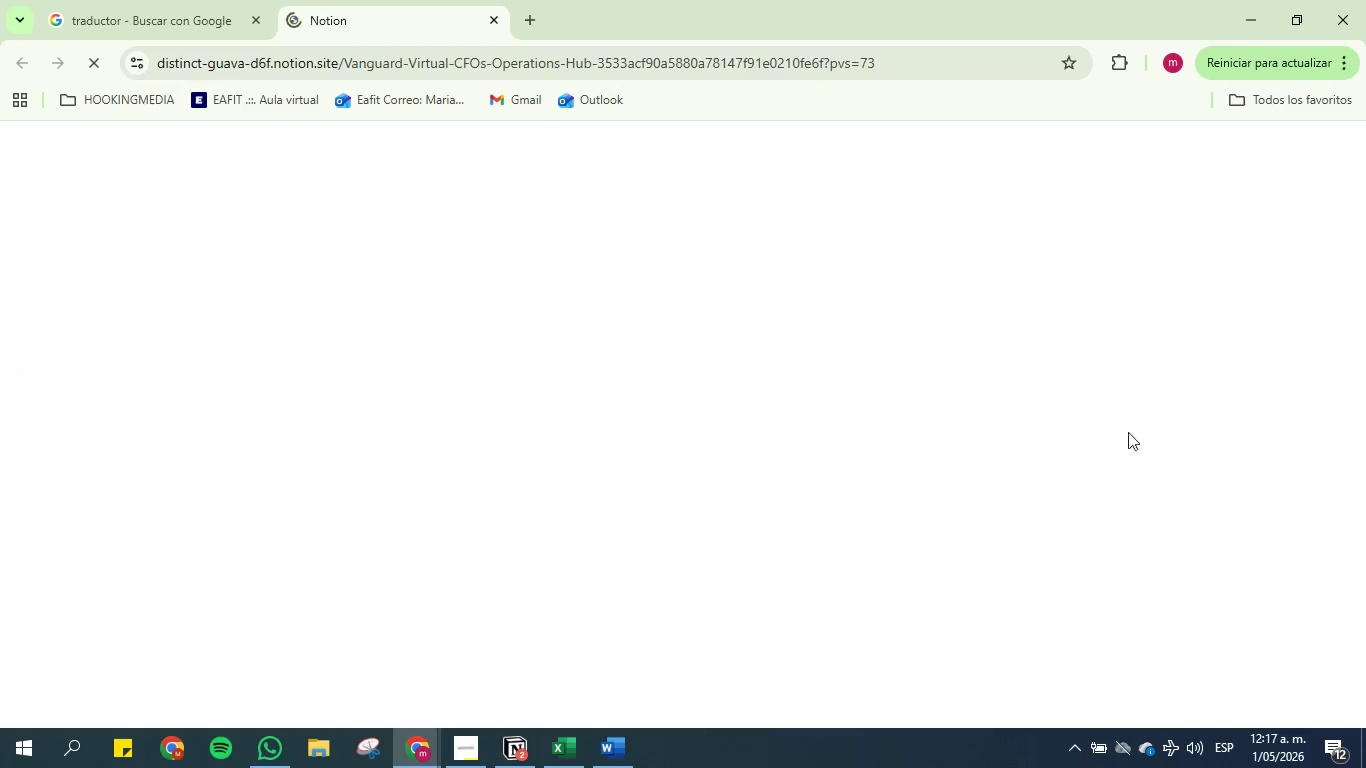 
mouse_move([393, 101])
 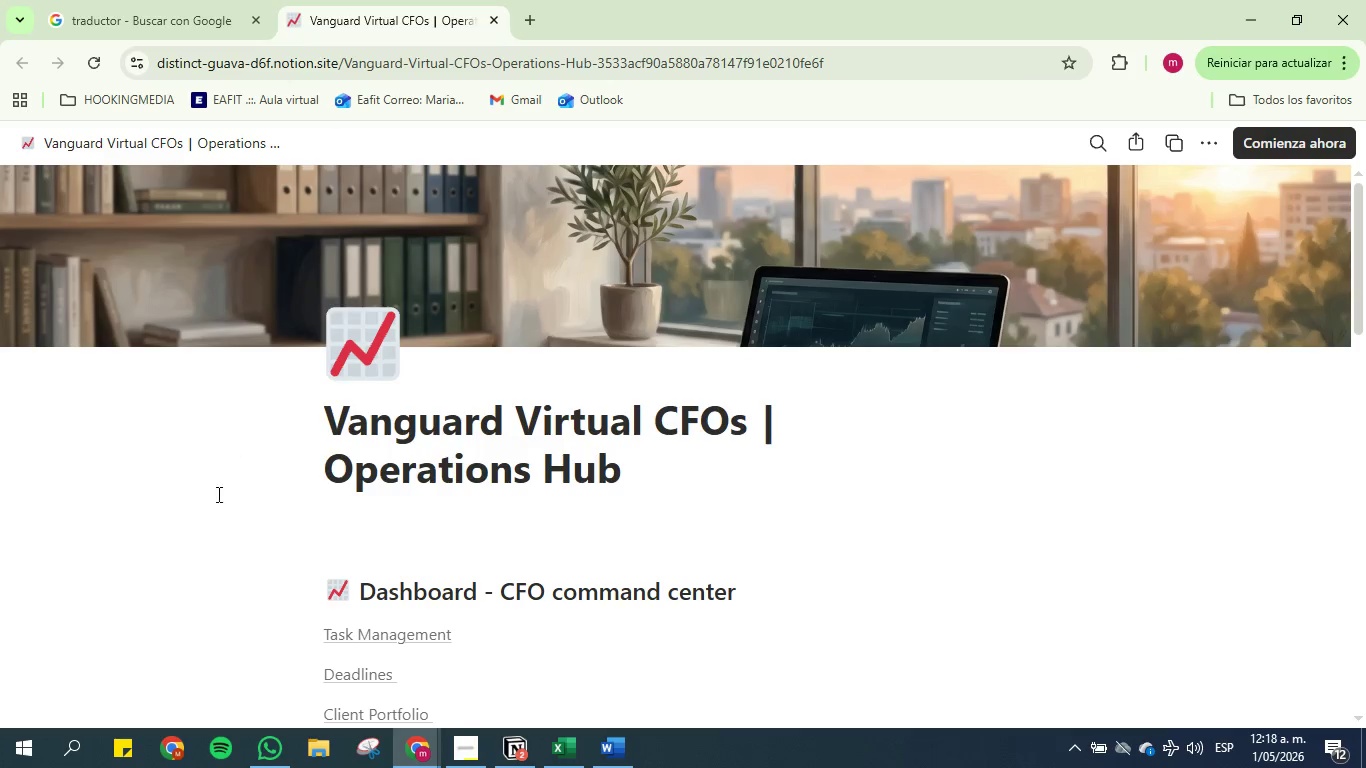 
scroll: coordinate [301, 419], scroll_direction: down, amount: 10.0
 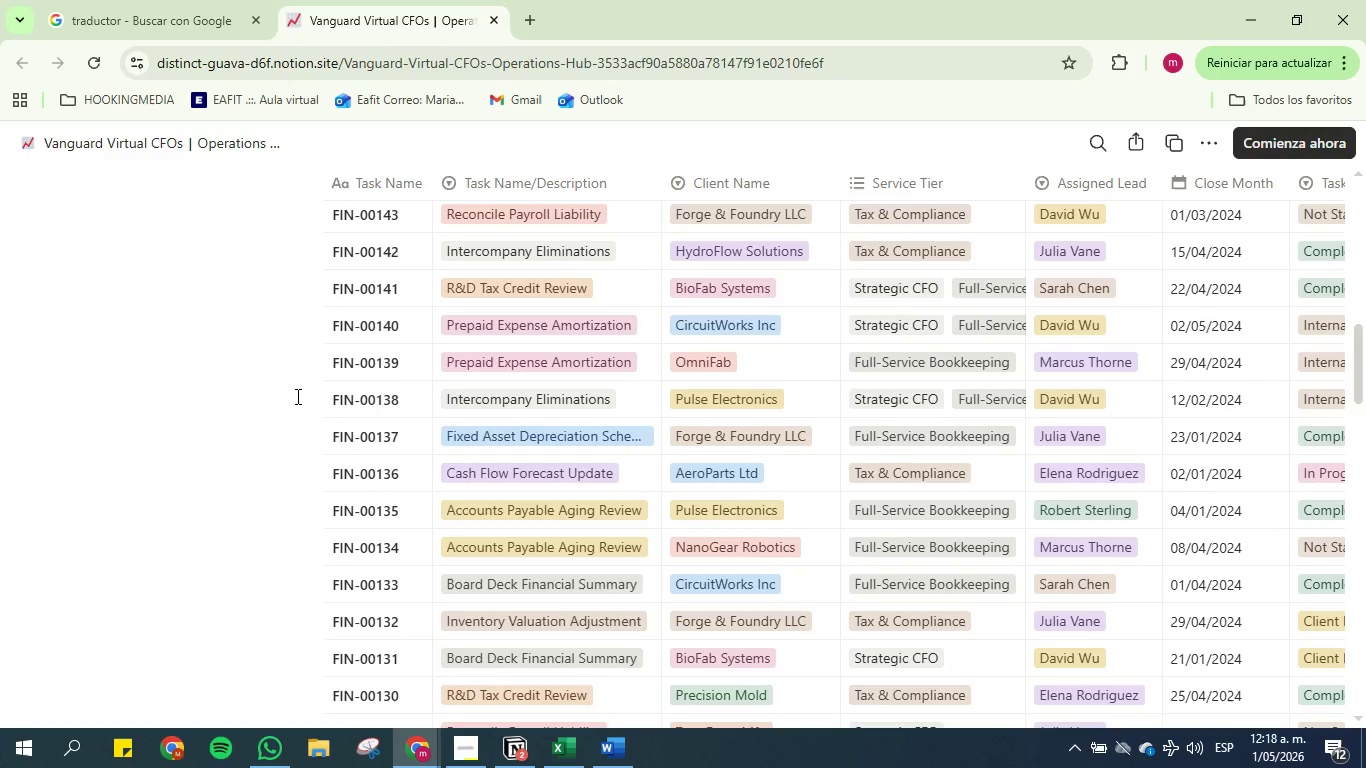 
scroll: coordinate [296, 396], scroll_direction: up, amount: 7.0
 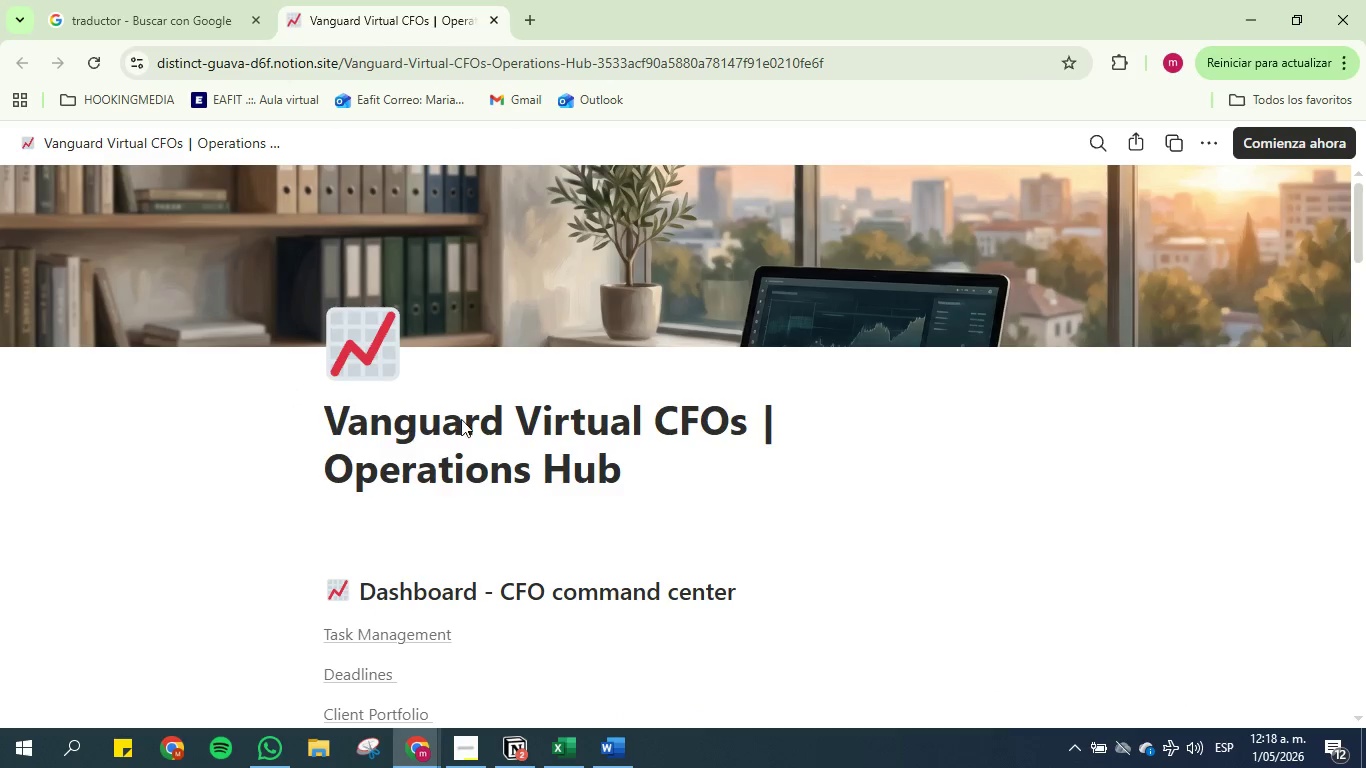 
left_click([624, 756])
 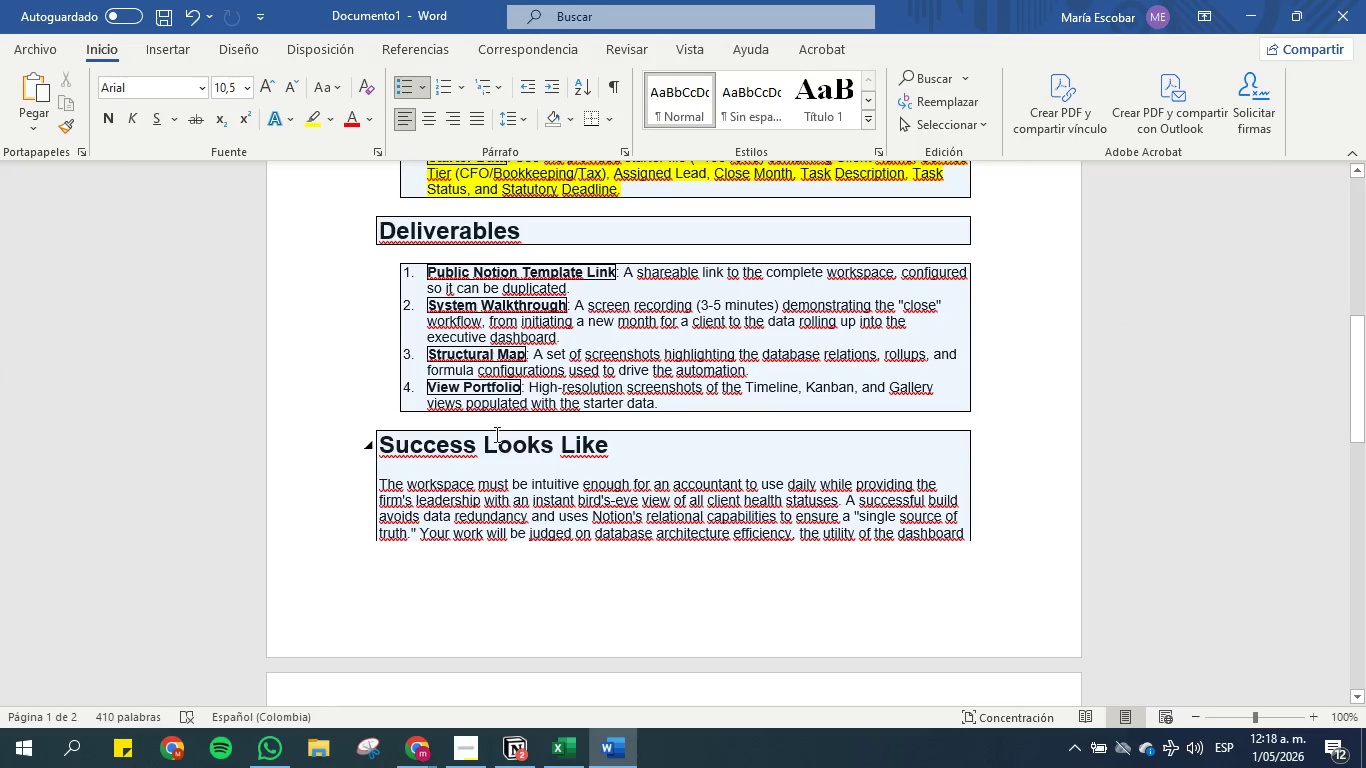 
scroll: coordinate [495, 433], scroll_direction: up, amount: 1.0
 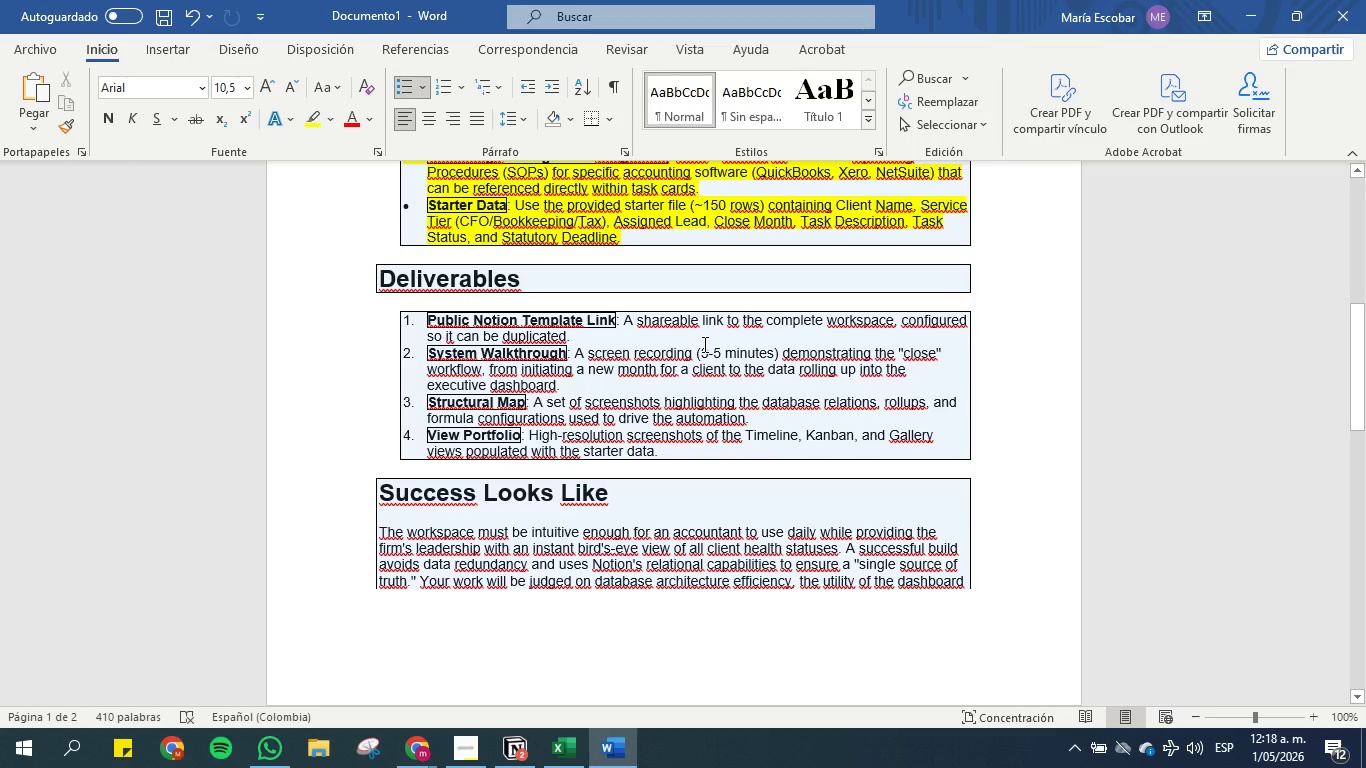 
wait(17.84)
 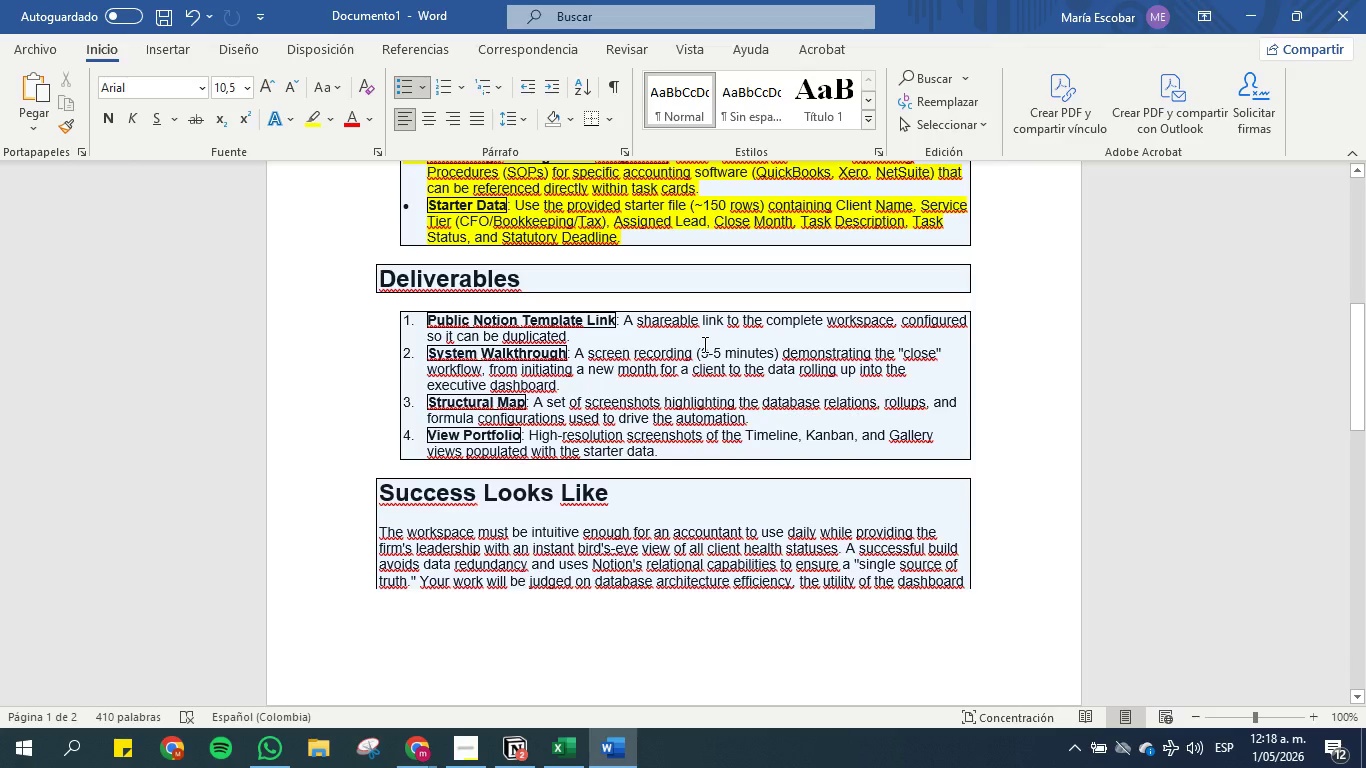 
scroll: coordinate [703, 344], scroll_direction: down, amount: 1.0
 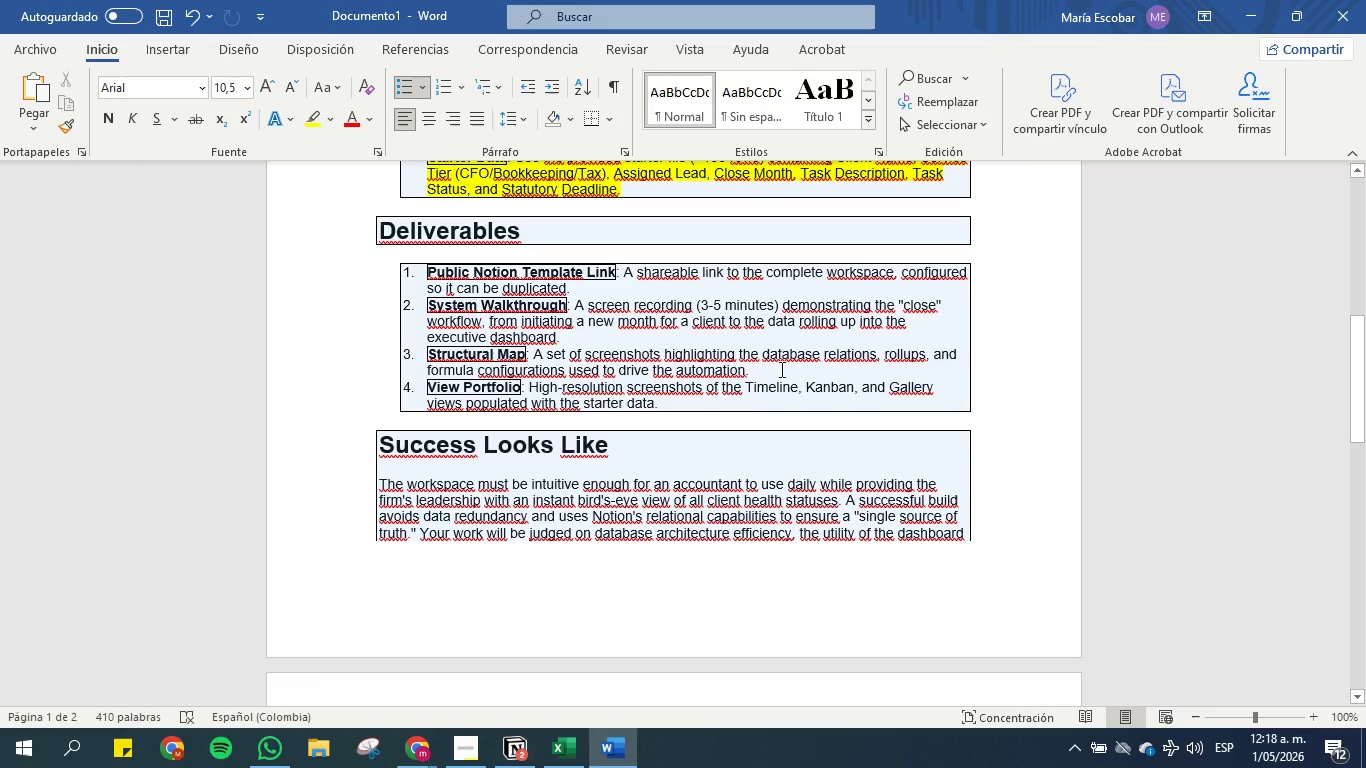 
wait(13.82)
 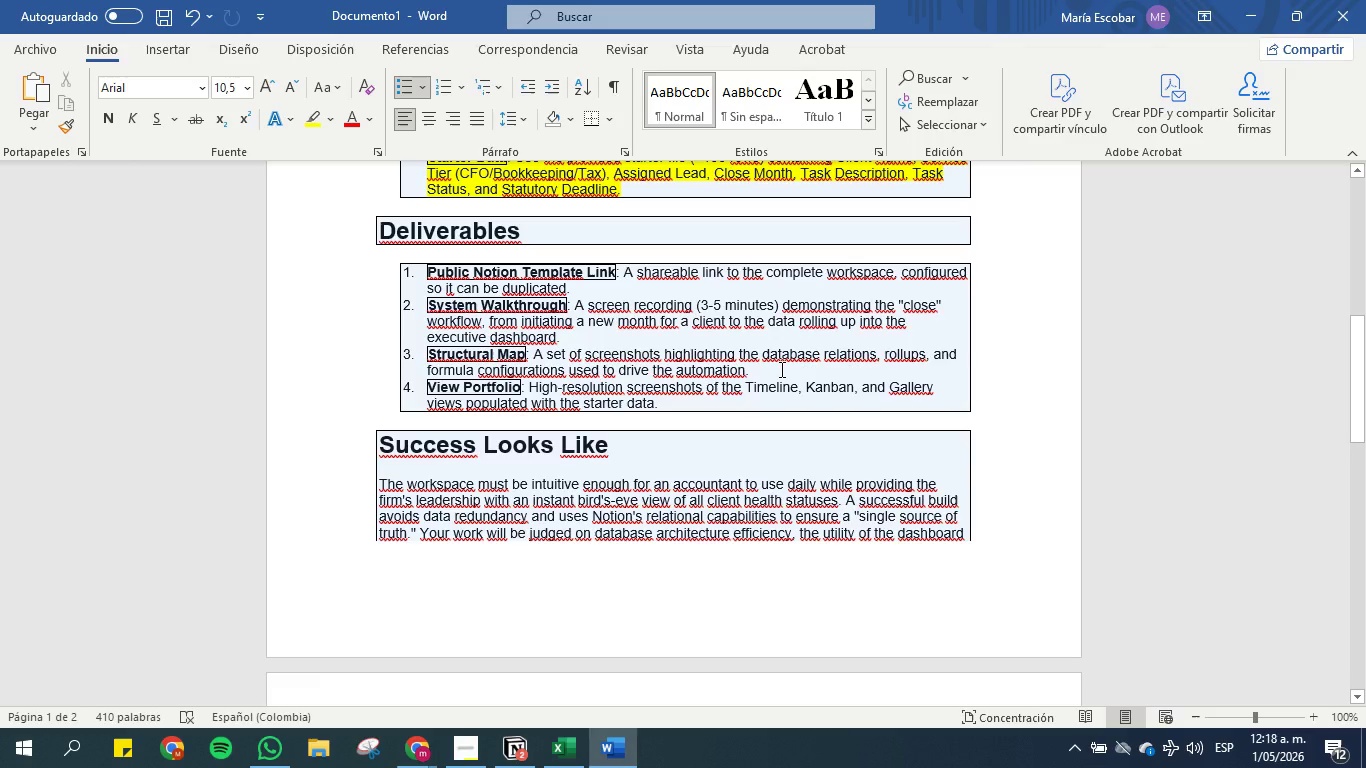 
left_click_drag(start_coordinate=[780, 369], to_coordinate=[440, 348])
 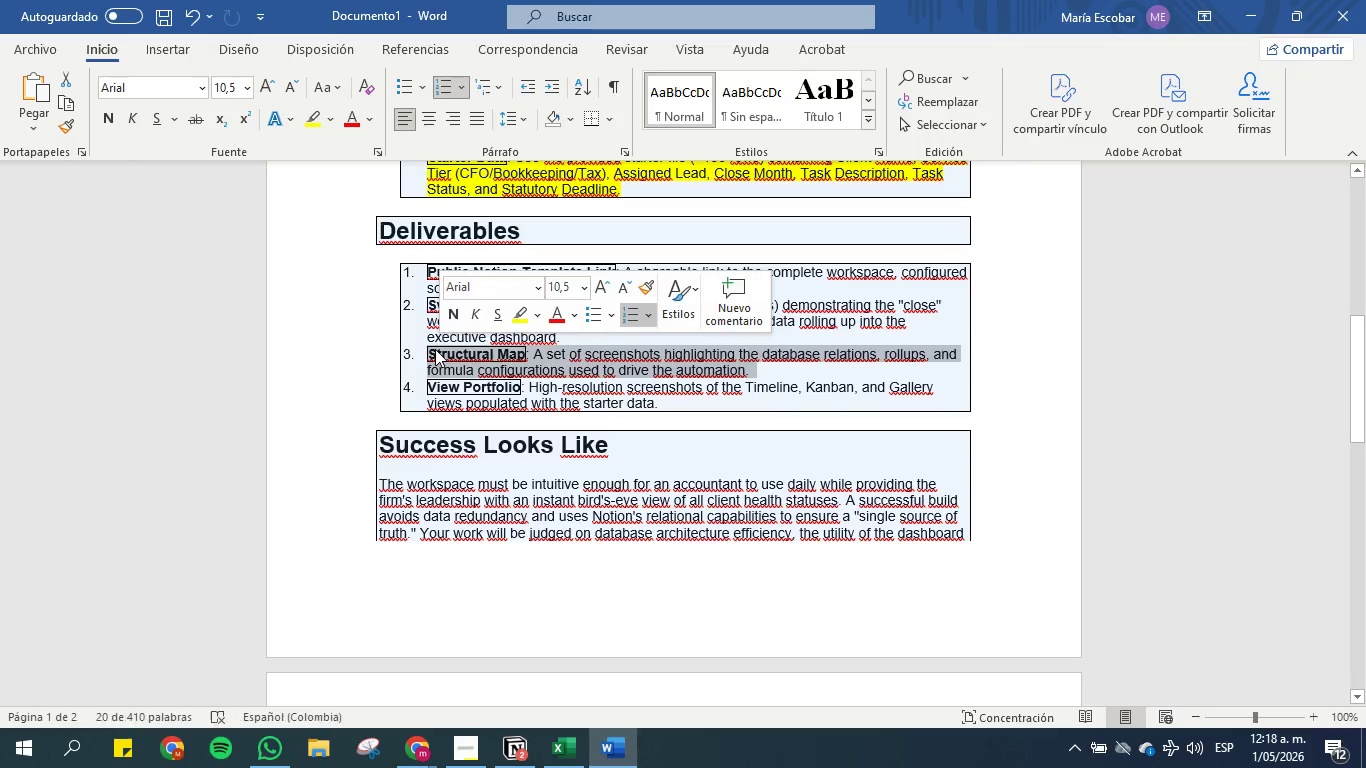 
key(Control+C)
 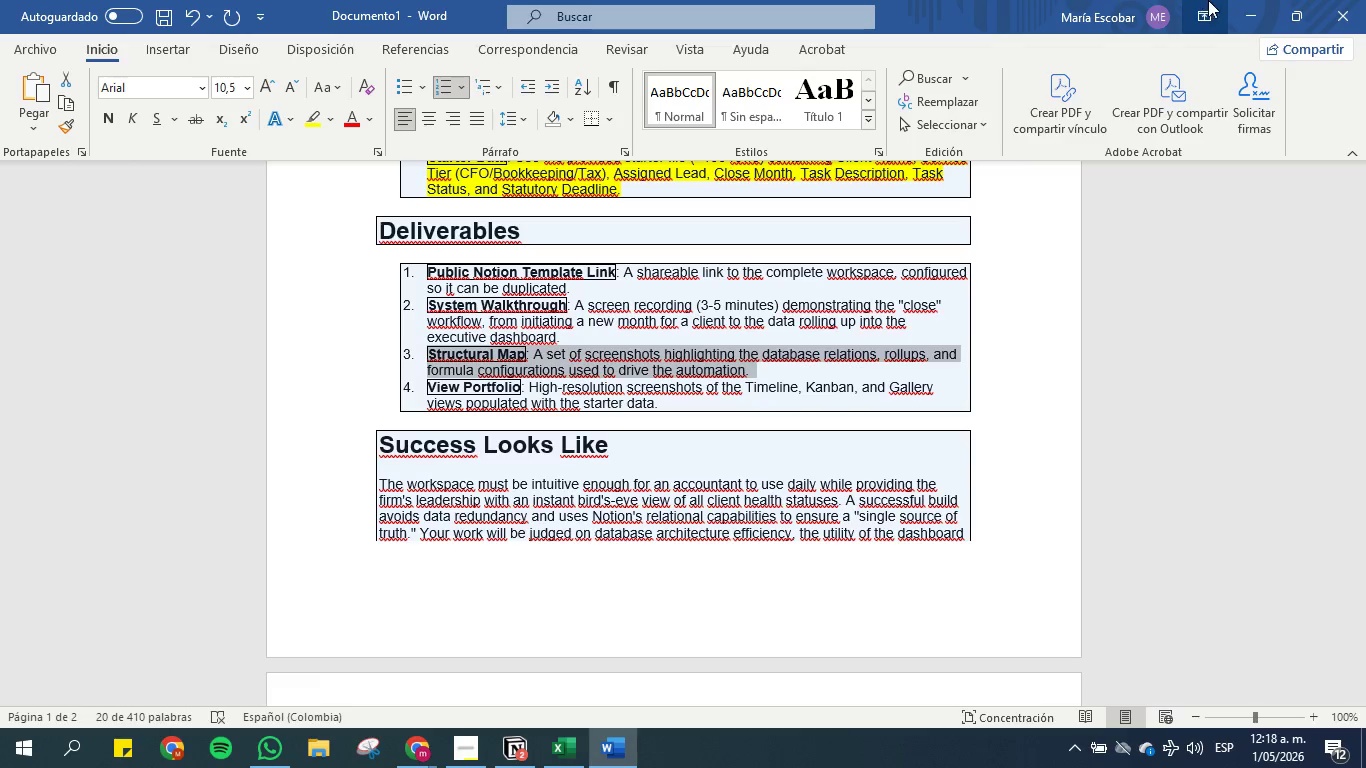 
left_click([1253, 13])
 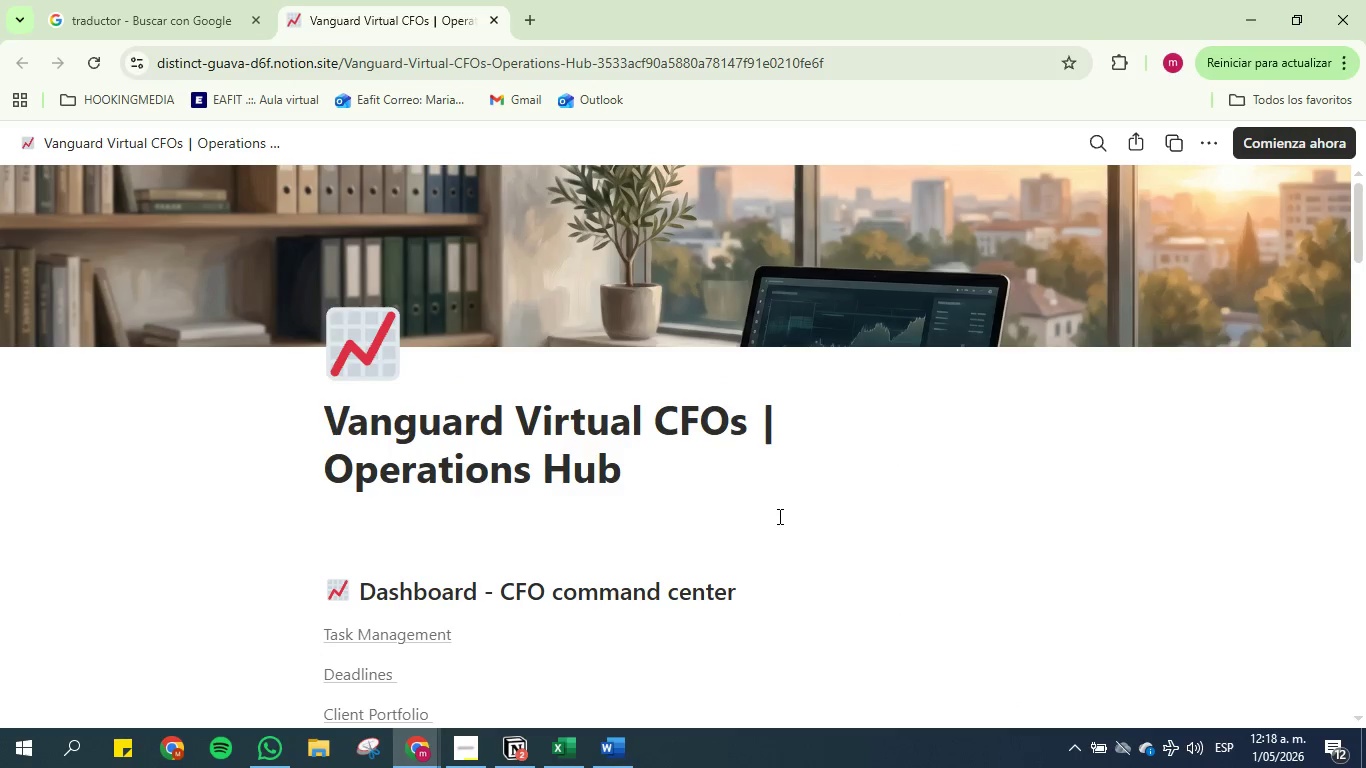 
scroll: coordinate [697, 529], scroll_direction: down, amount: 24.0
 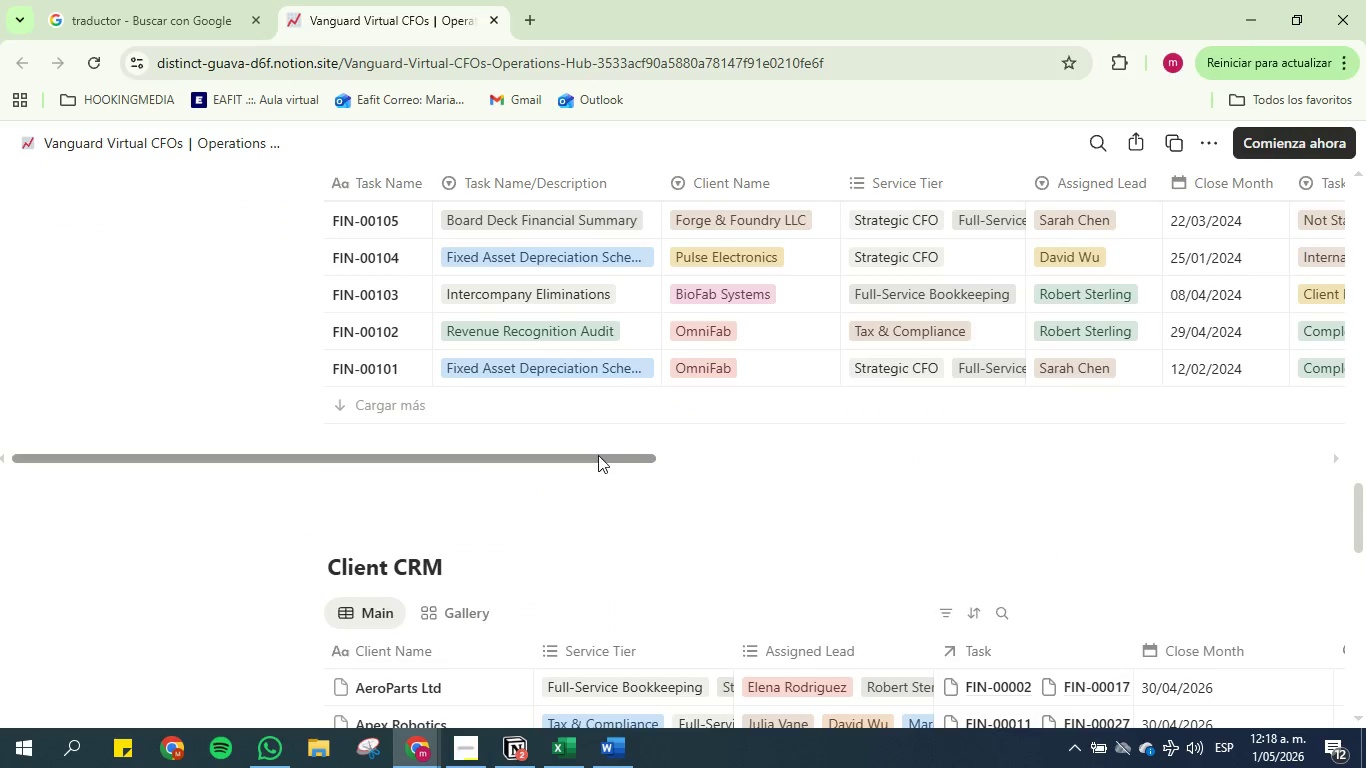 
left_click_drag(start_coordinate=[598, 455], to_coordinate=[1147, 444])
 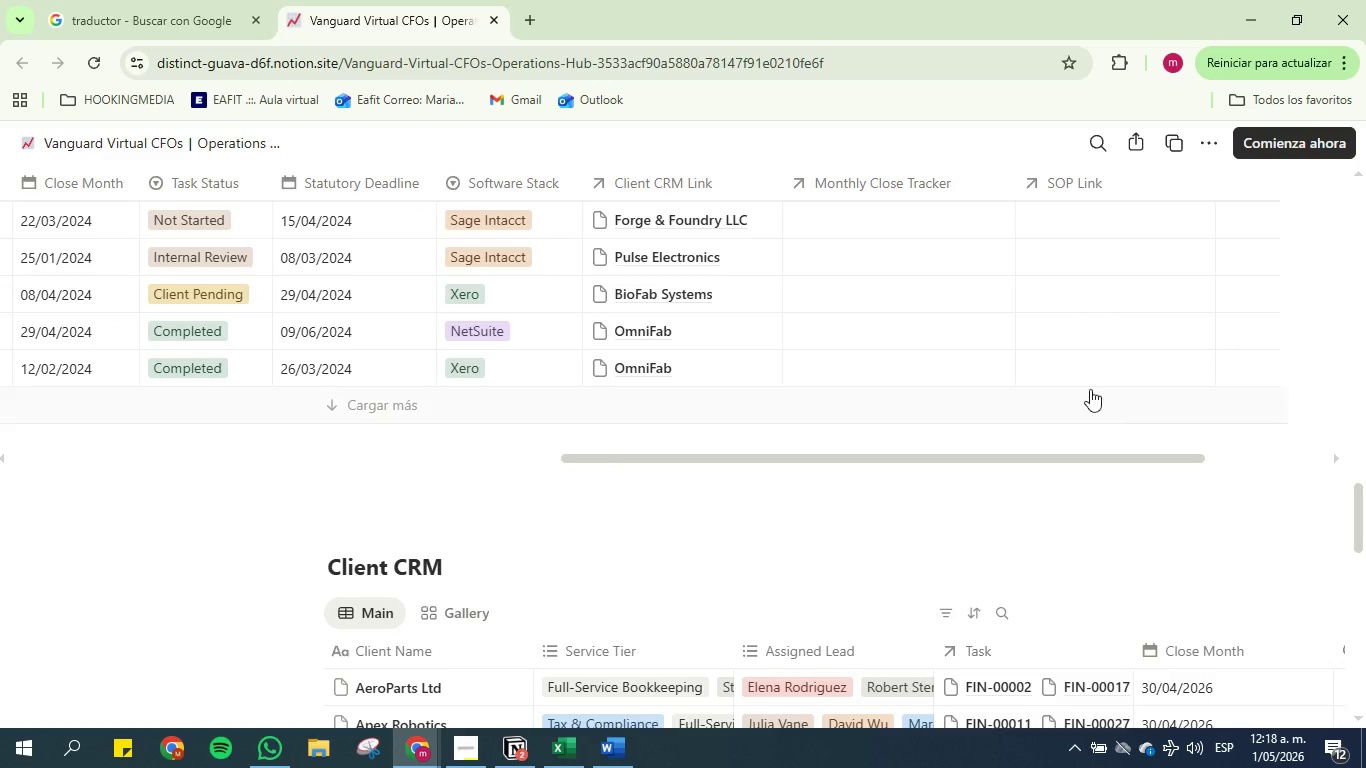 
scroll: coordinate [1008, 403], scroll_direction: up, amount: 18.0
 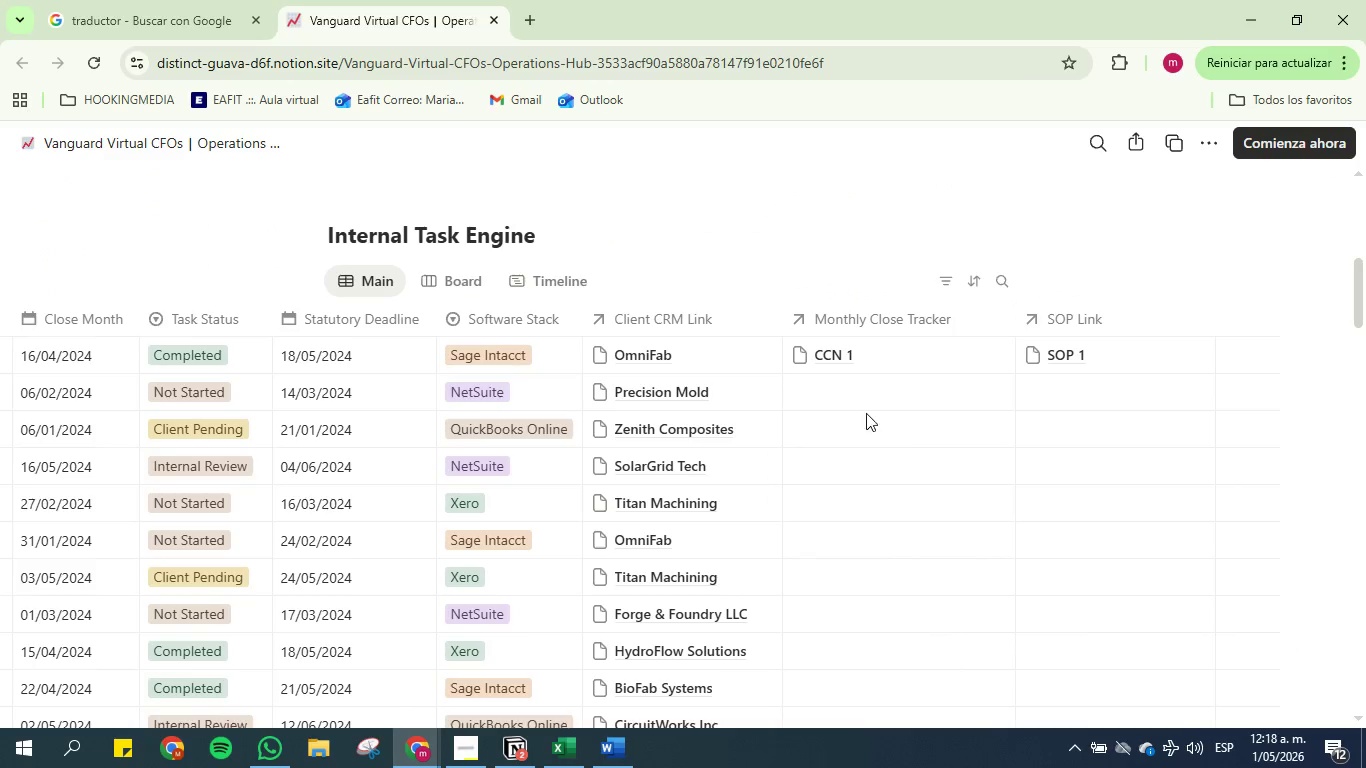 
left_click([853, 400])
 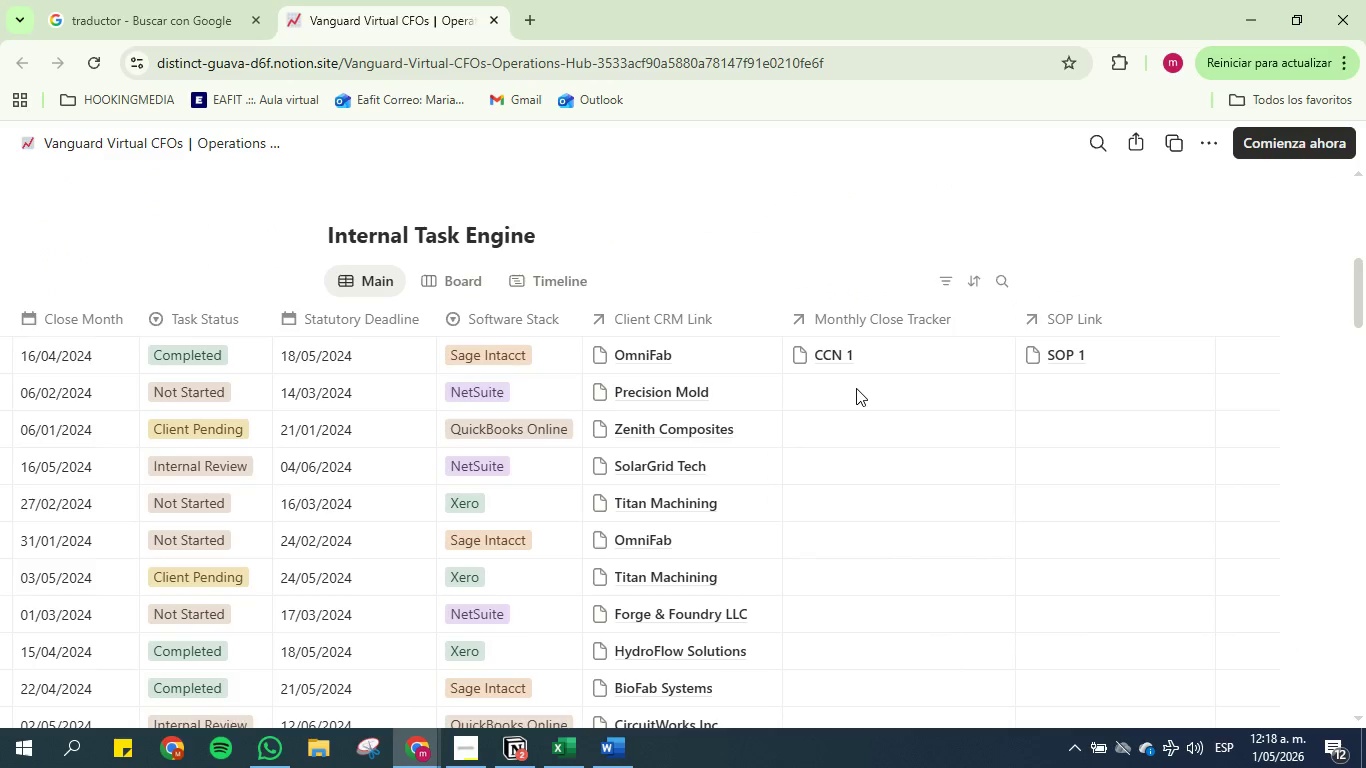 
left_click([856, 388])
 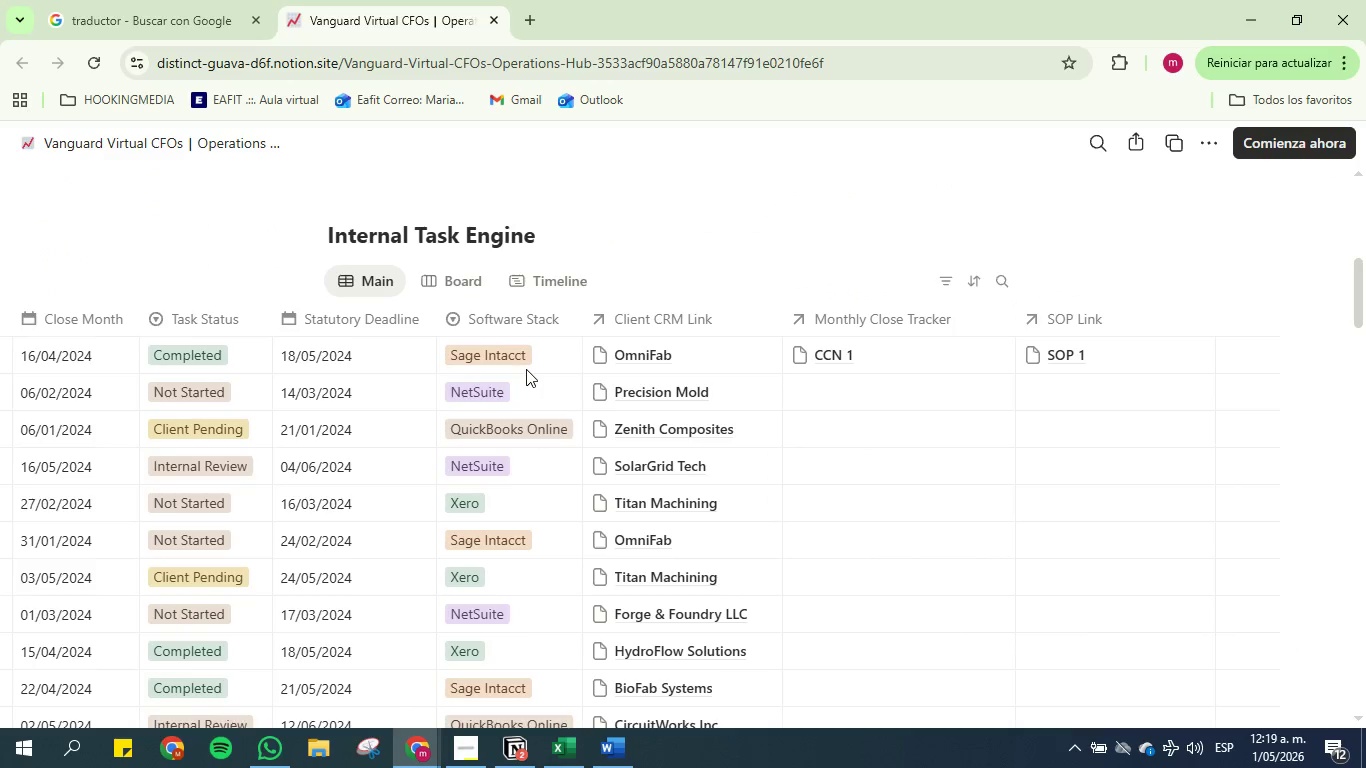 
mouse_move([431, 489])
 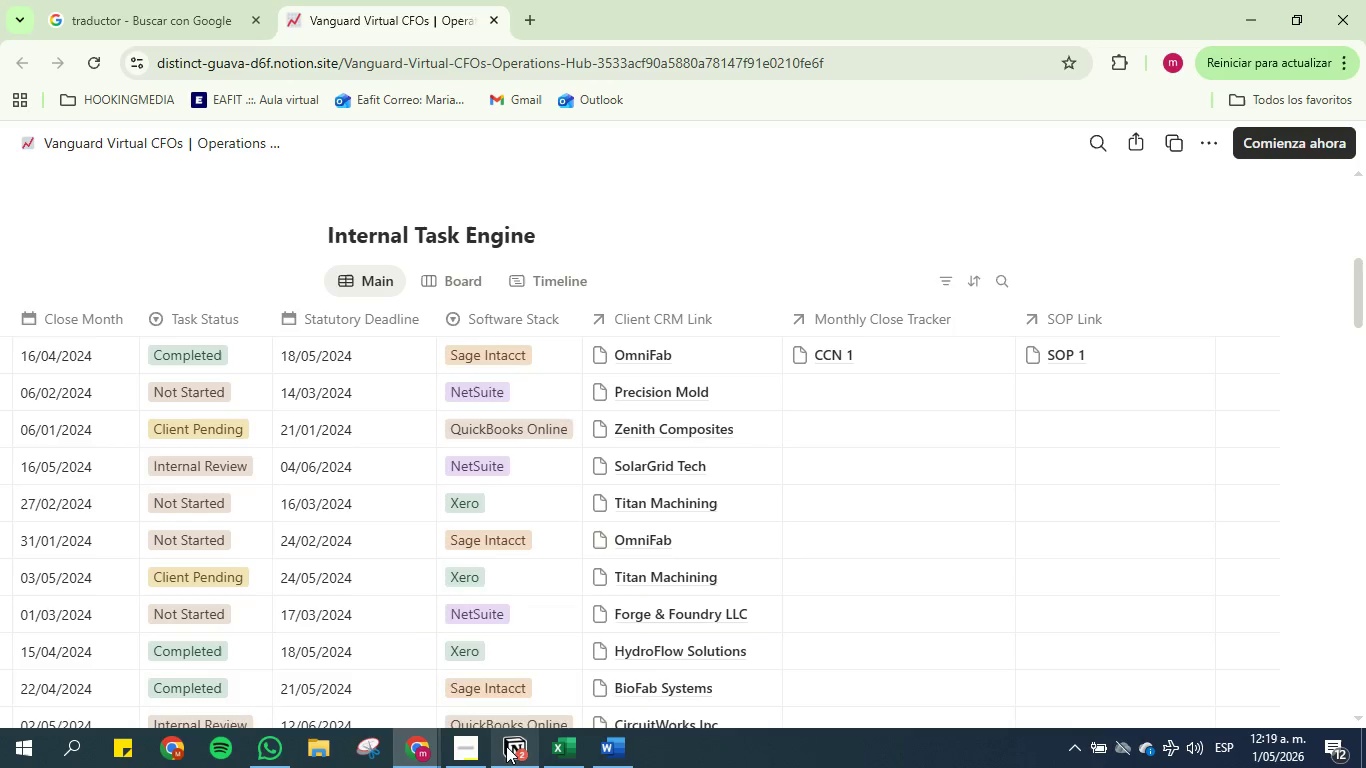 
left_click([506, 746])
 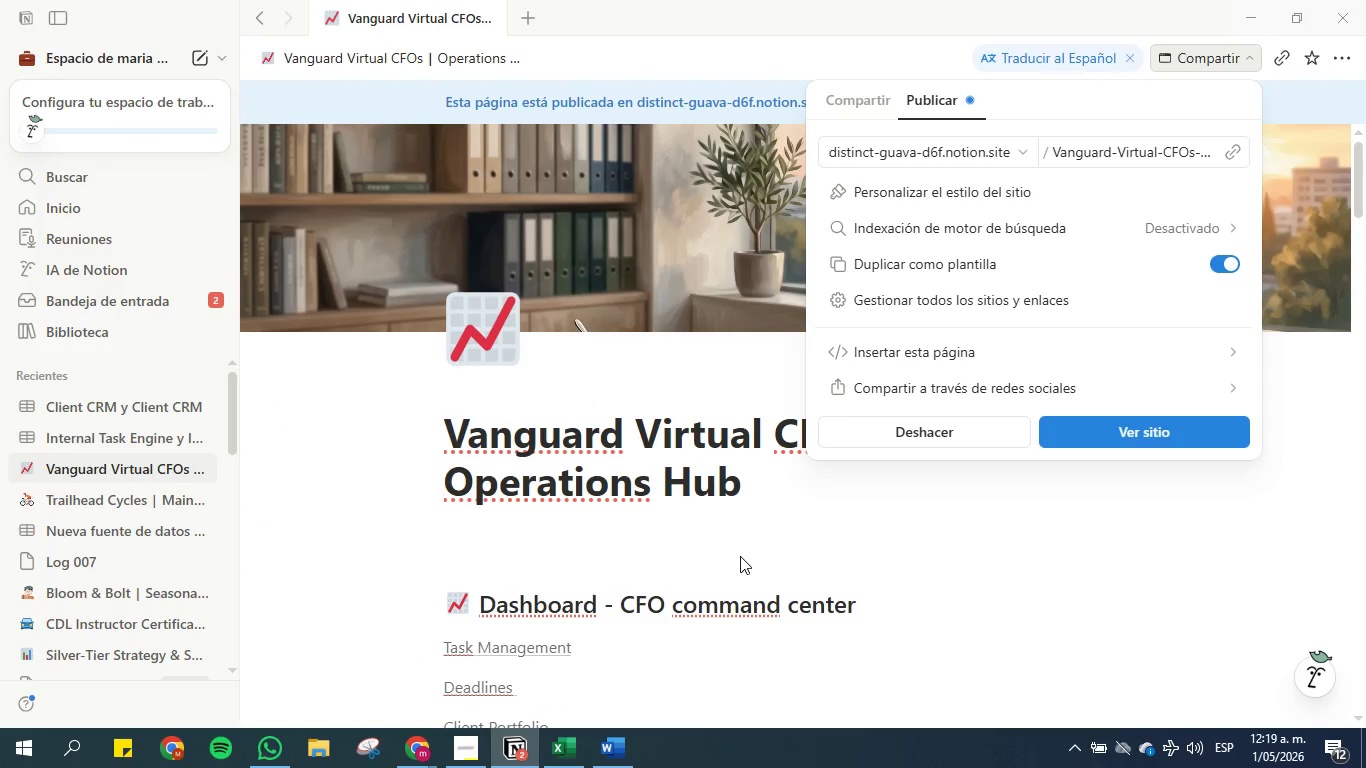 
left_click([740, 556])
 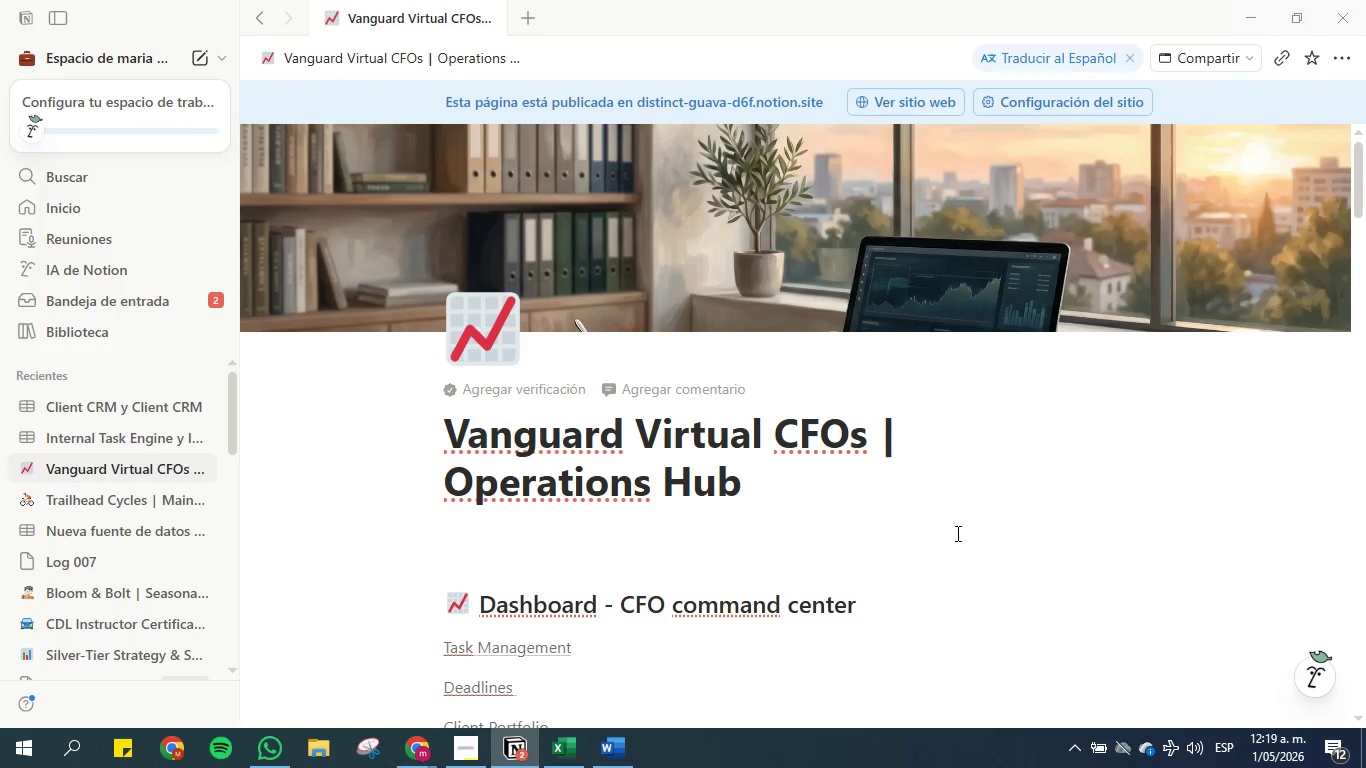 
scroll: coordinate [902, 536], scroll_direction: down, amount: 24.0
 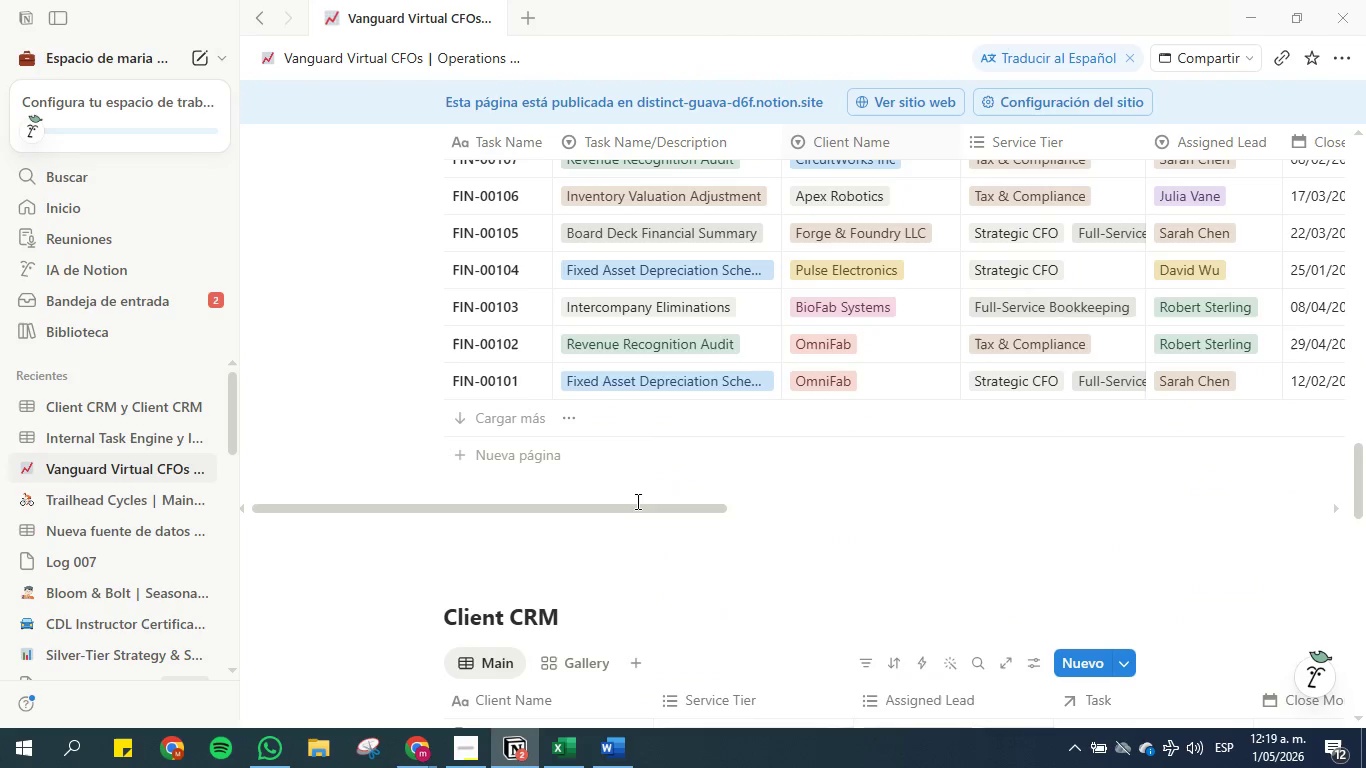 
left_click_drag(start_coordinate=[626, 508], to_coordinate=[1309, 503])
 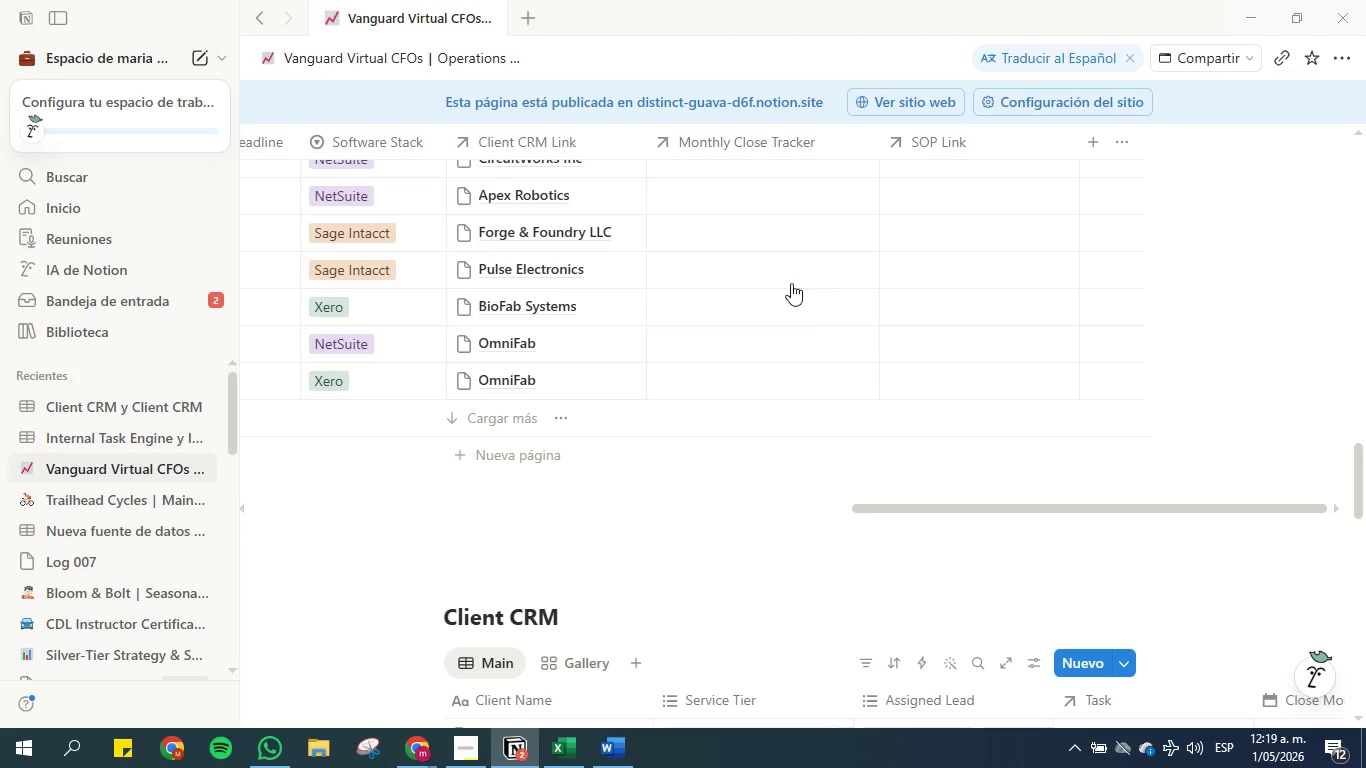 
scroll: coordinate [807, 313], scroll_direction: up, amount: 18.0
 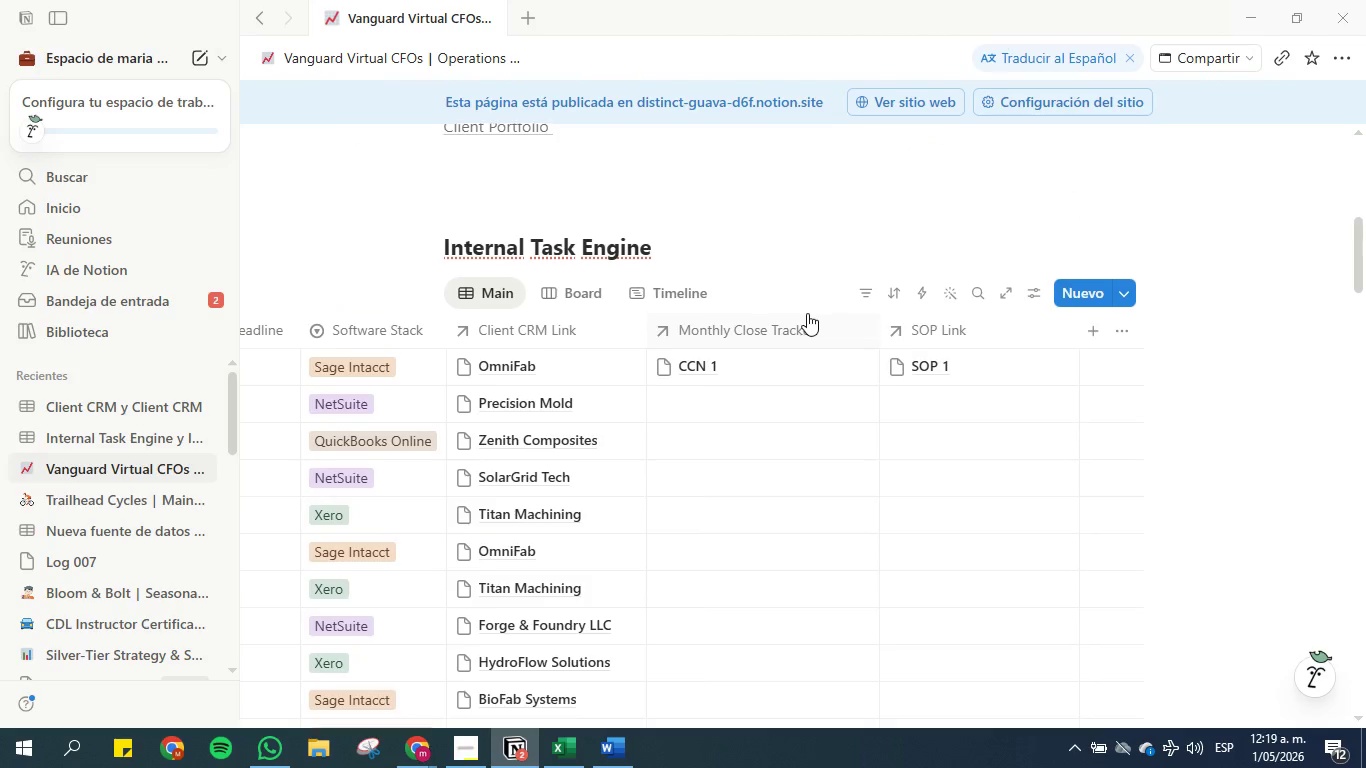 
scroll: coordinate [807, 313], scroll_direction: down, amount: 1.0
 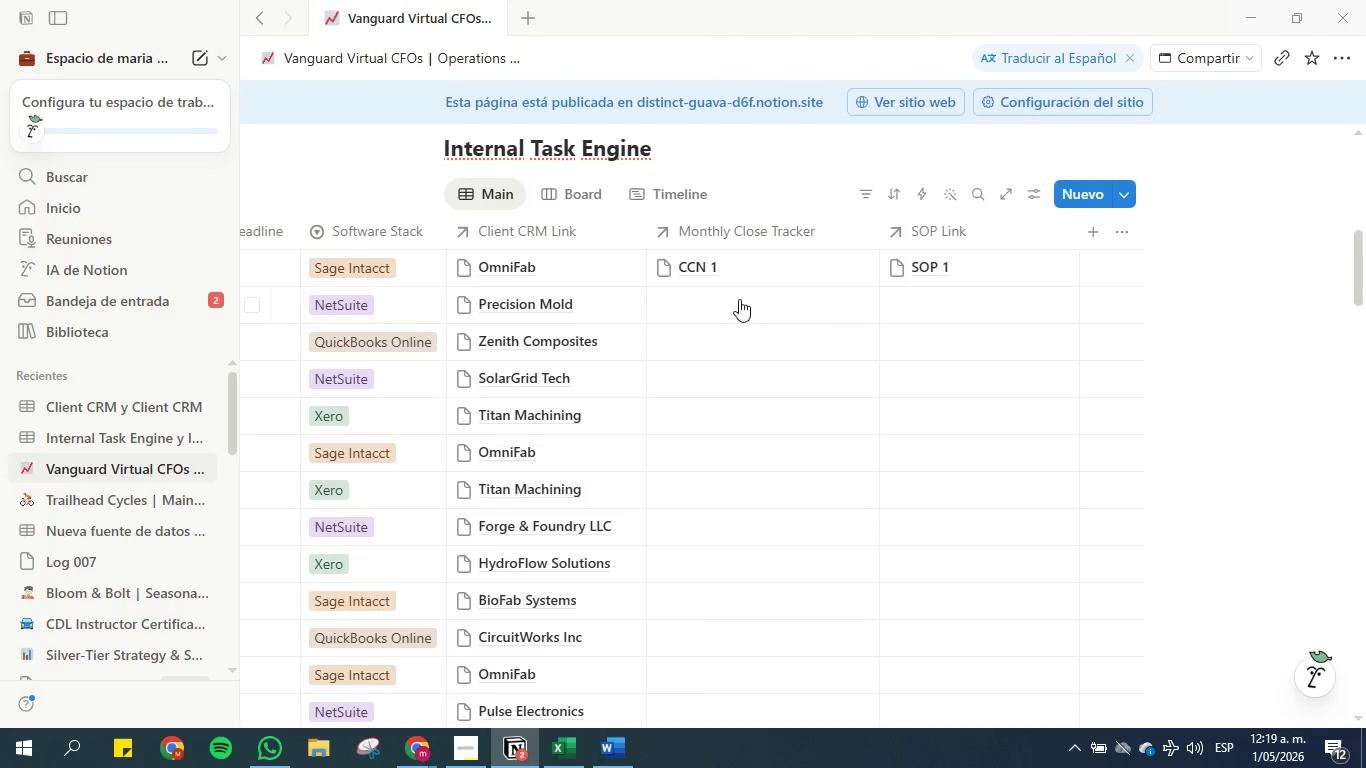 
left_click([739, 299])
 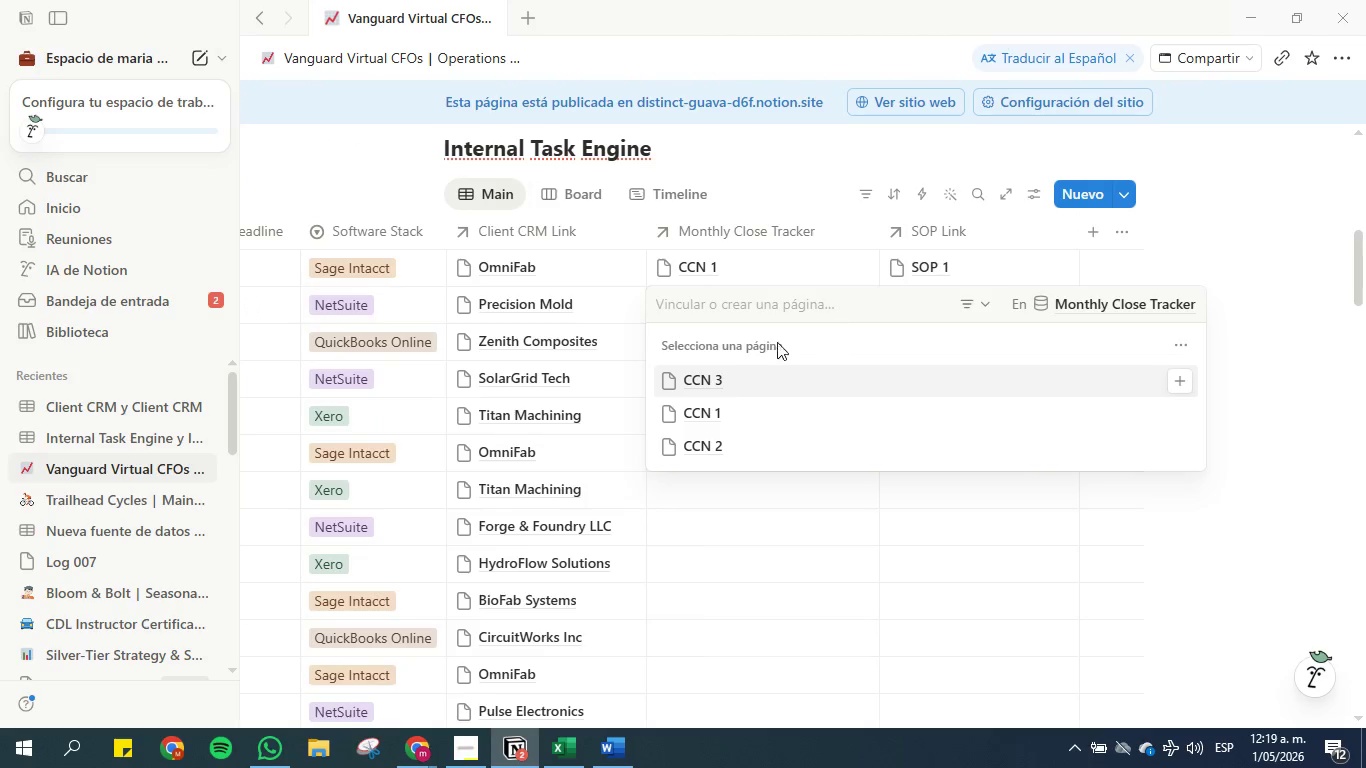 
left_click([707, 410])
 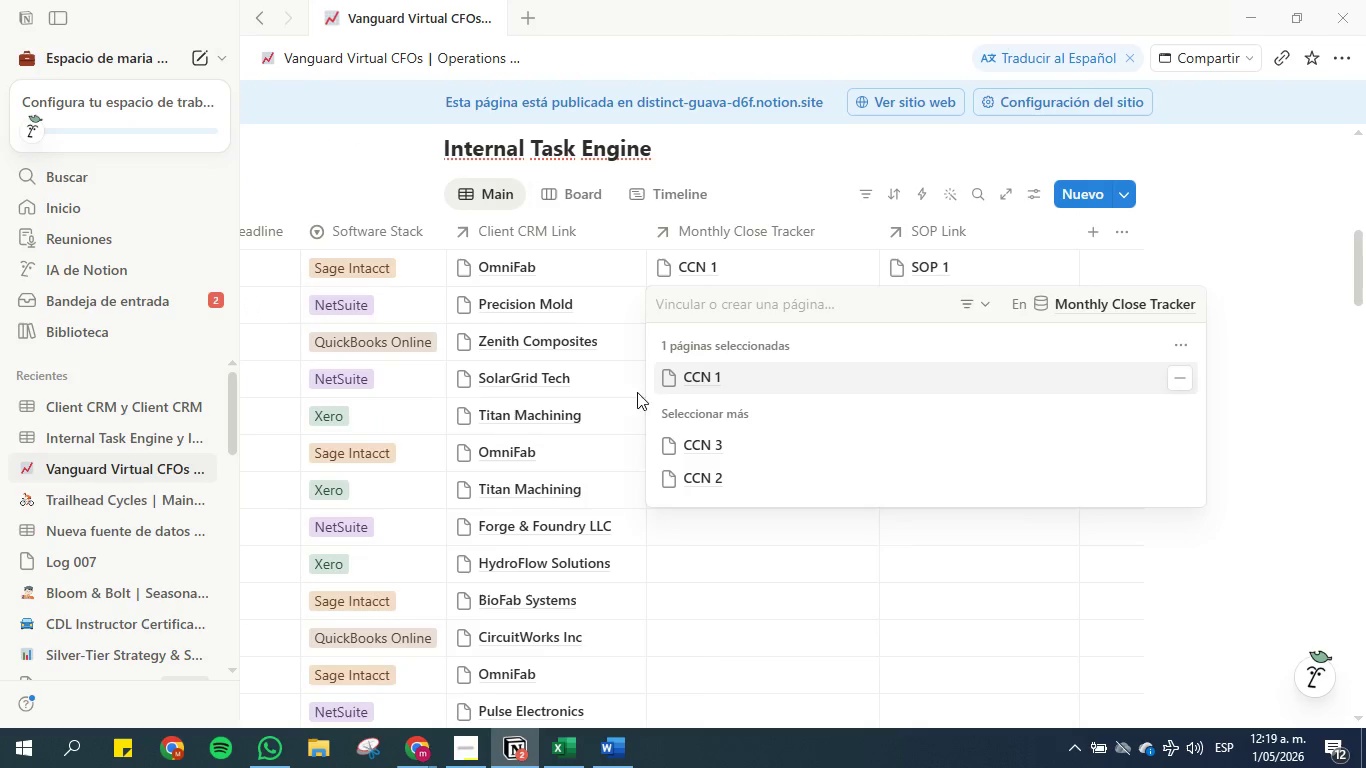 
left_click([695, 527])
 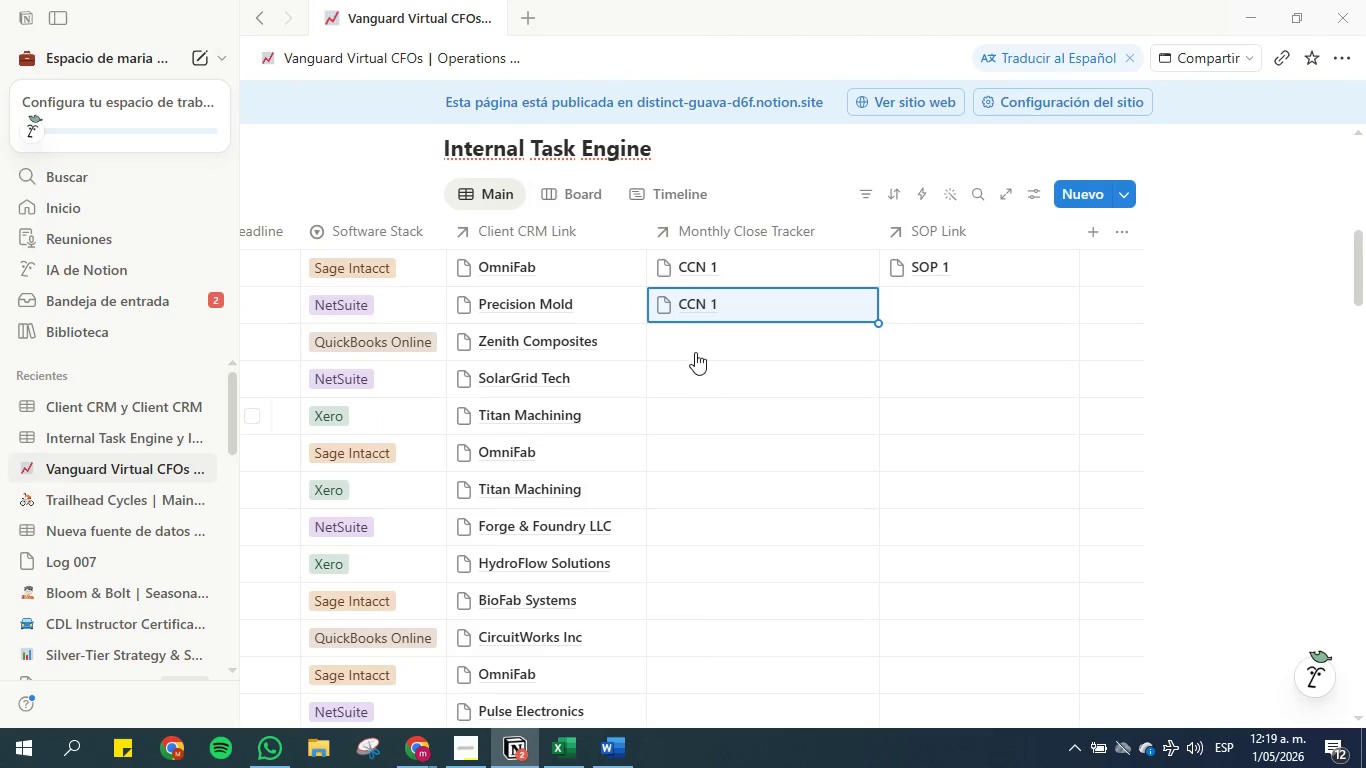 
left_click([695, 342])
 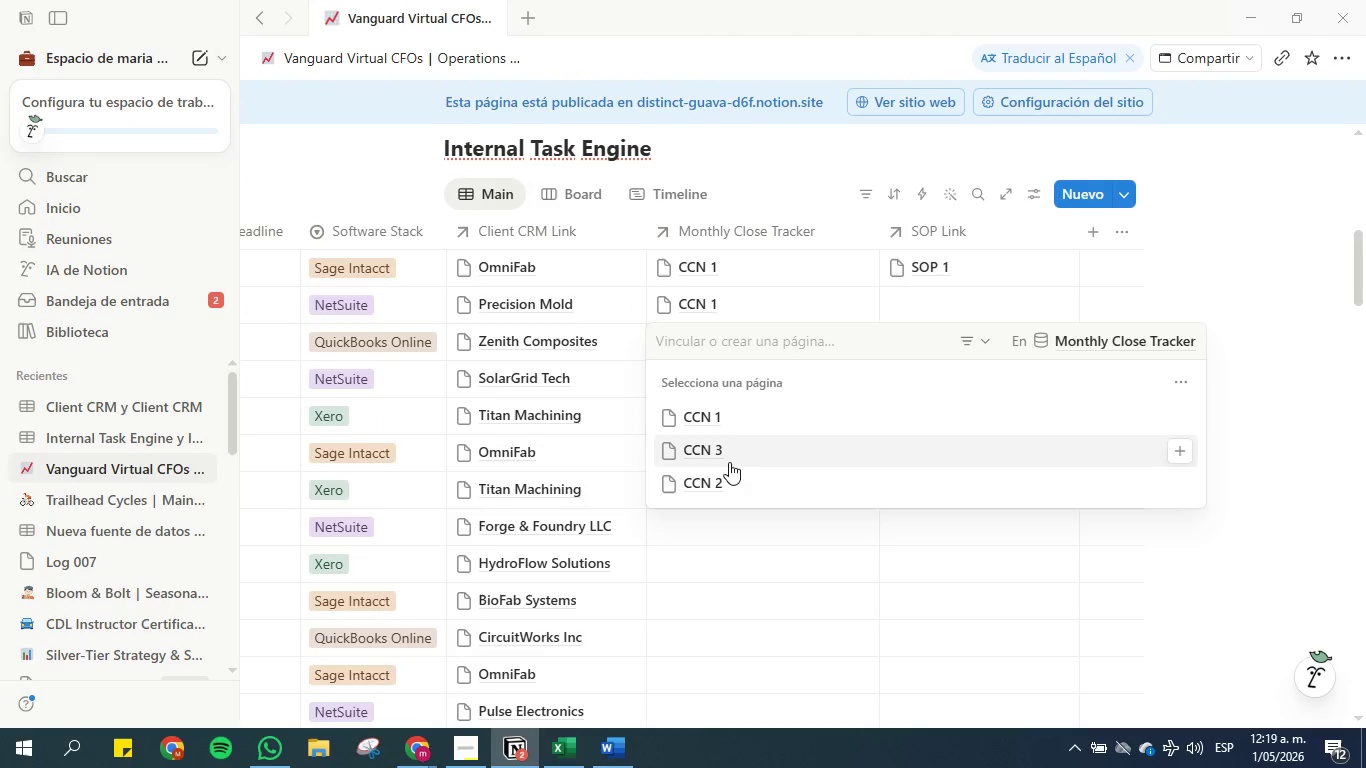 
double_click([733, 555])
 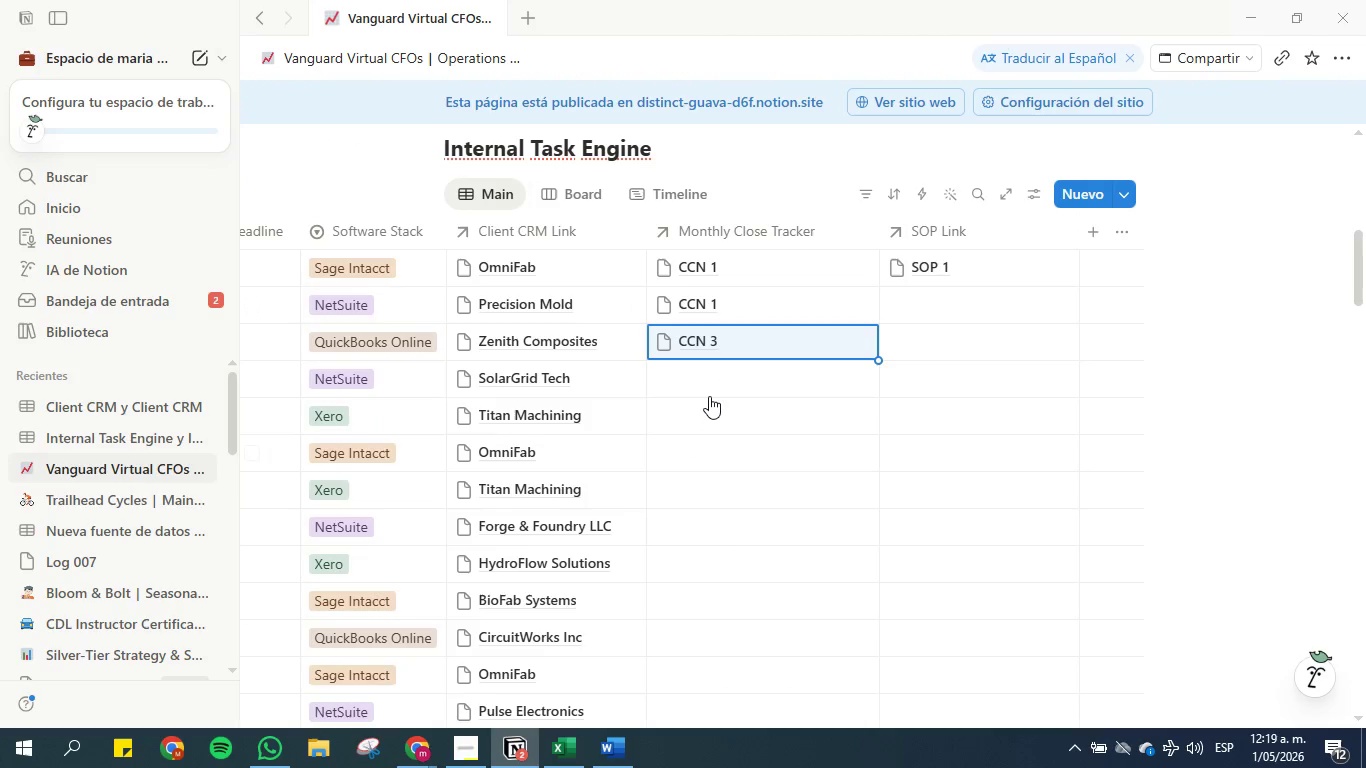 
left_click([709, 391])
 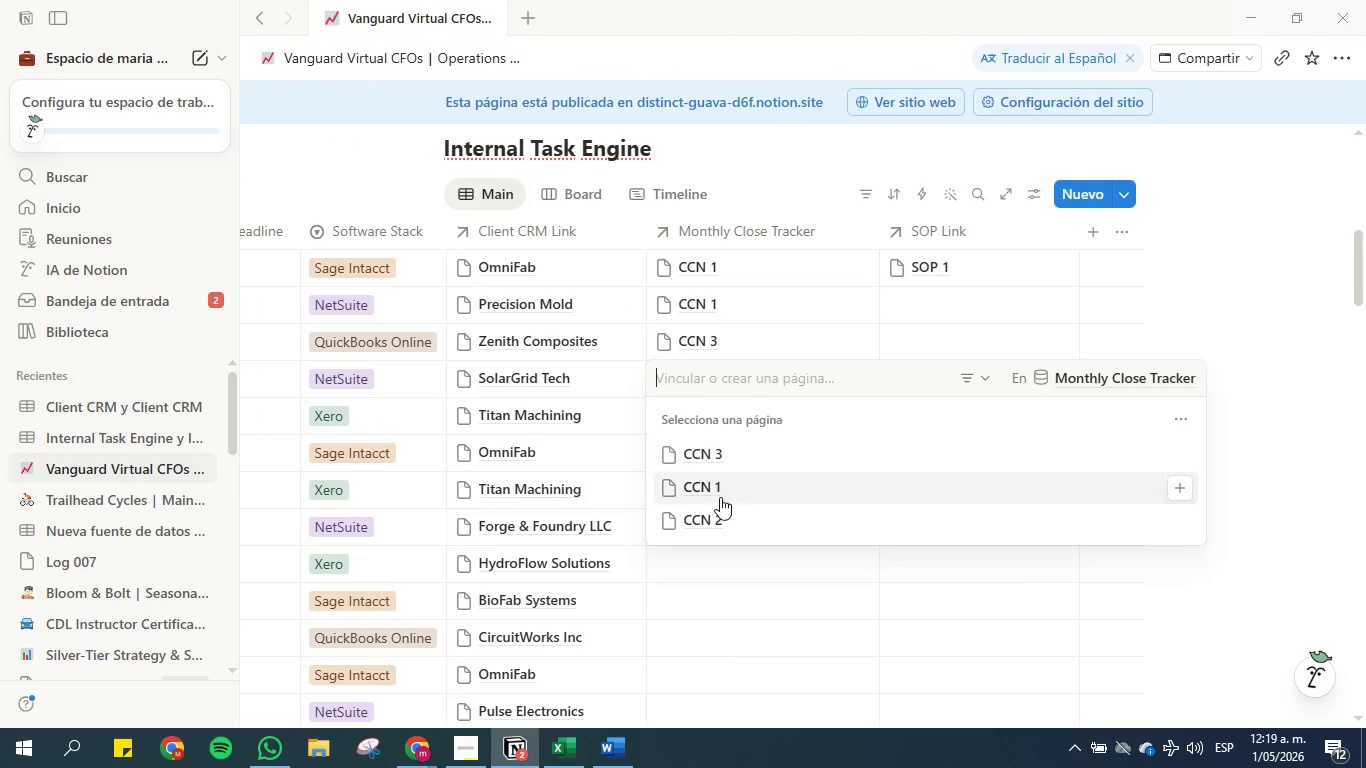 
left_click([726, 518])
 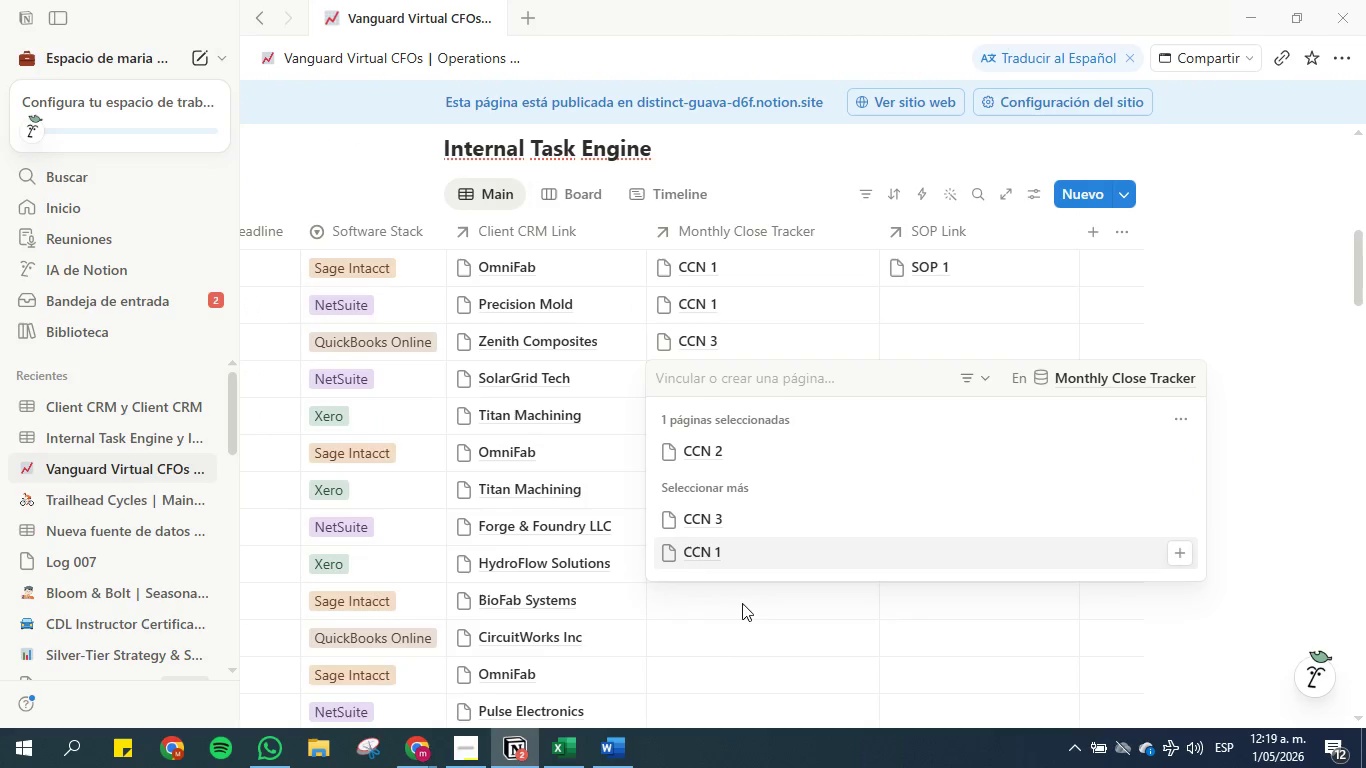 
left_click([746, 618])
 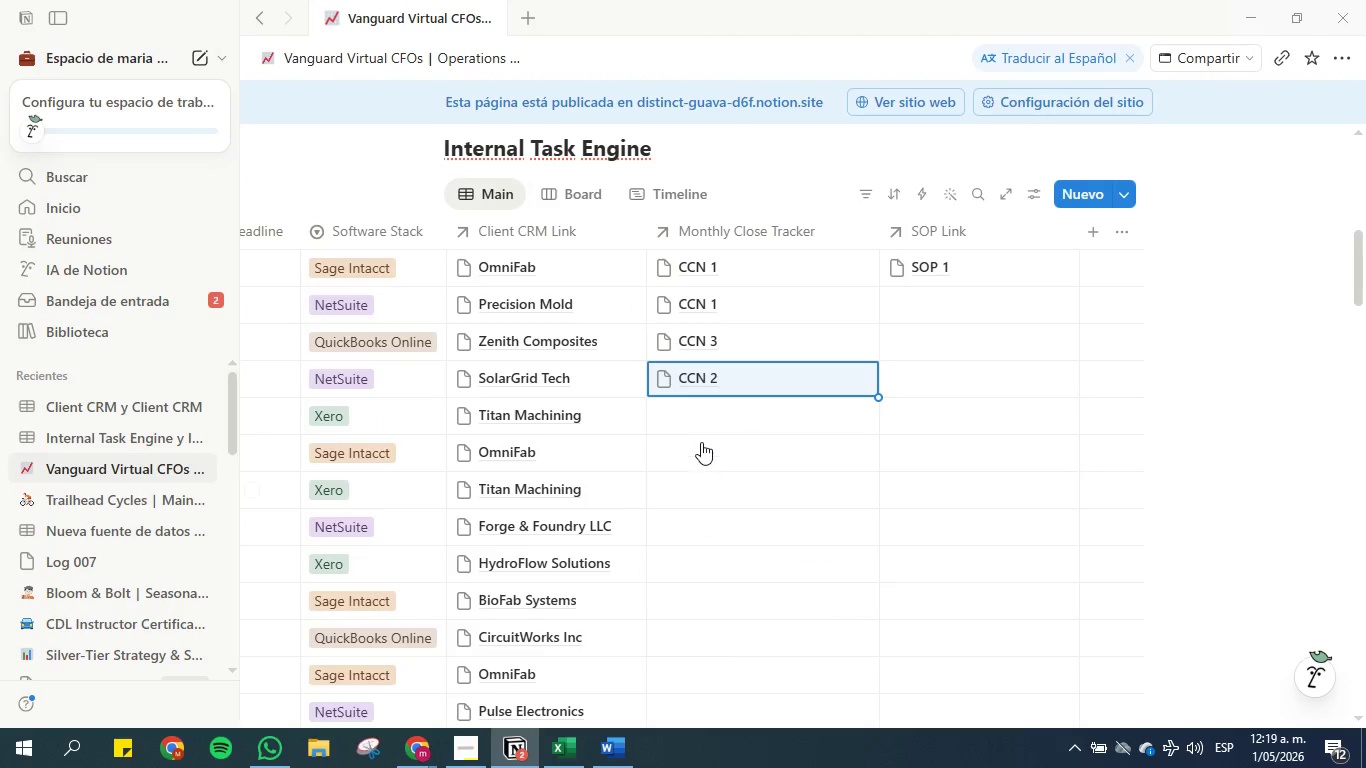 
left_click([697, 423])
 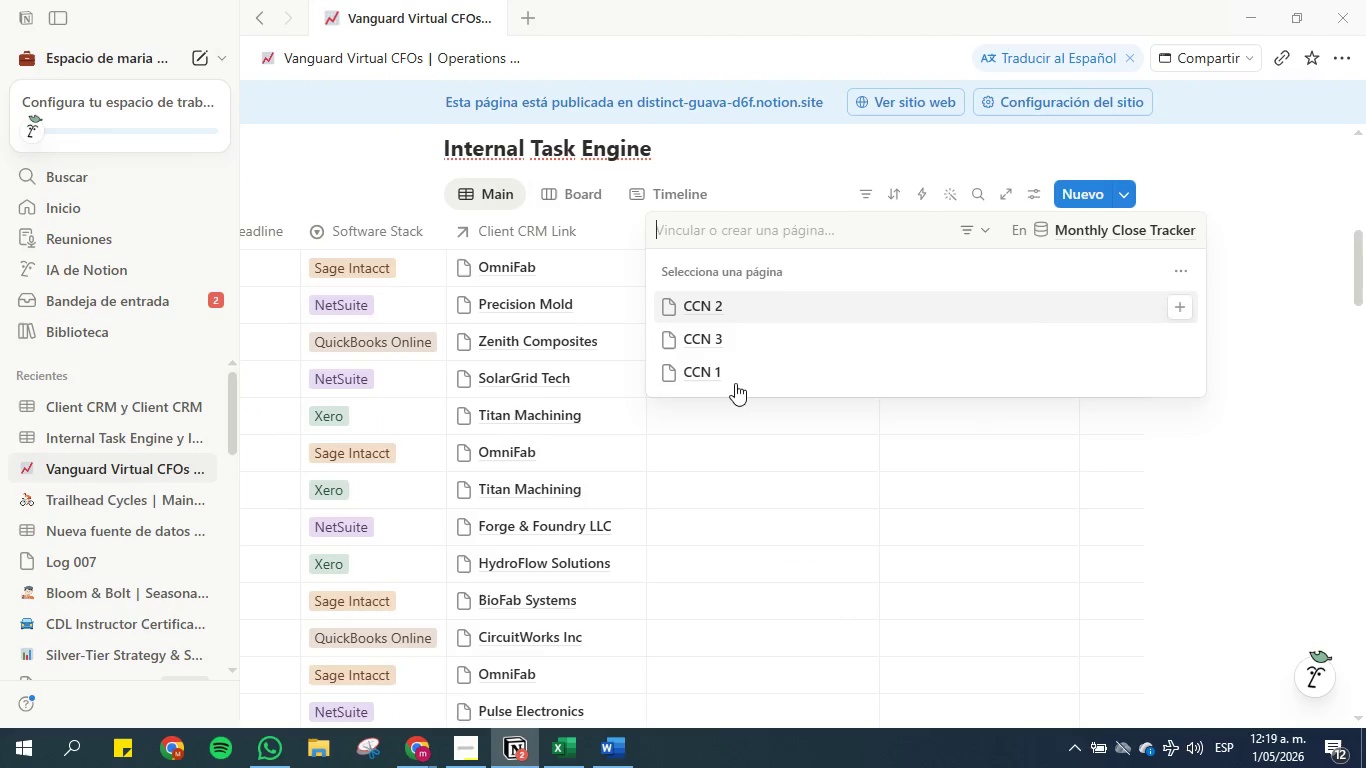 
left_click([738, 354])
 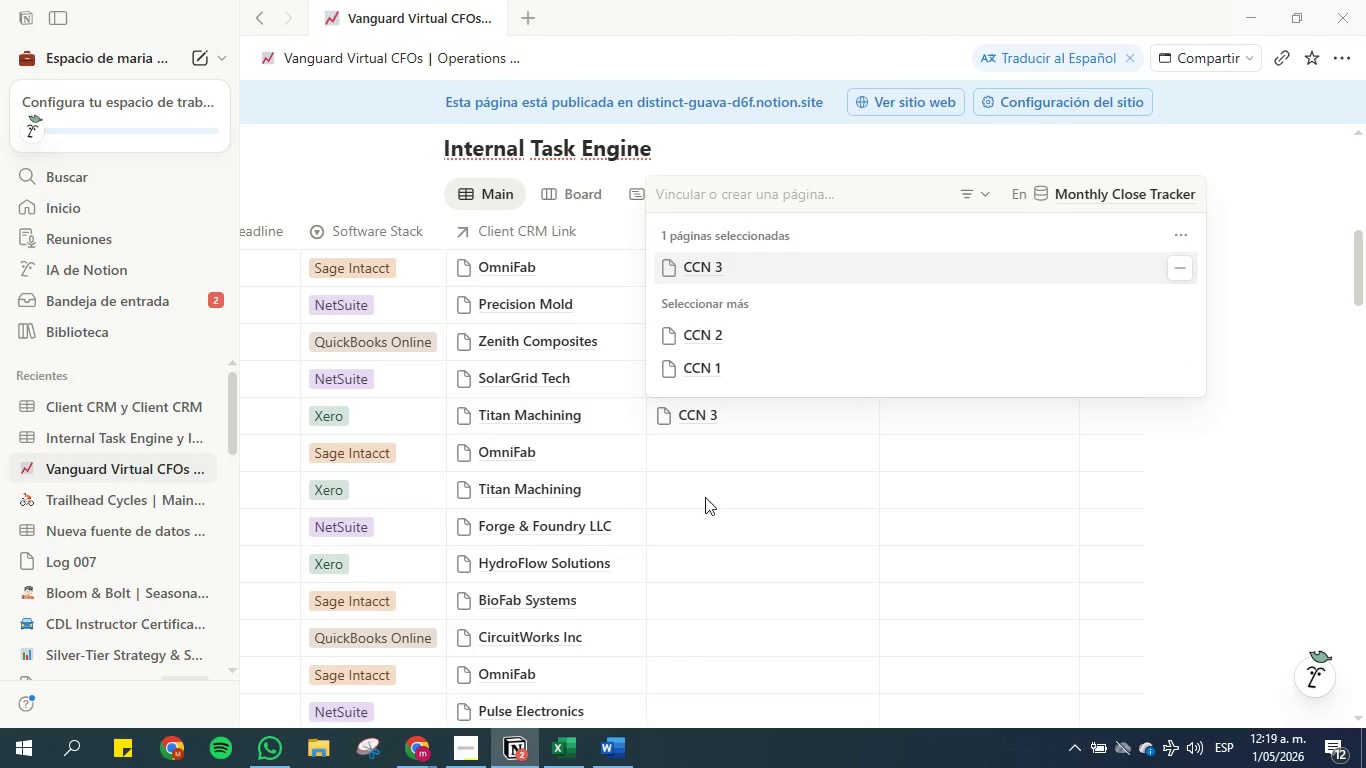 
left_click([703, 512])
 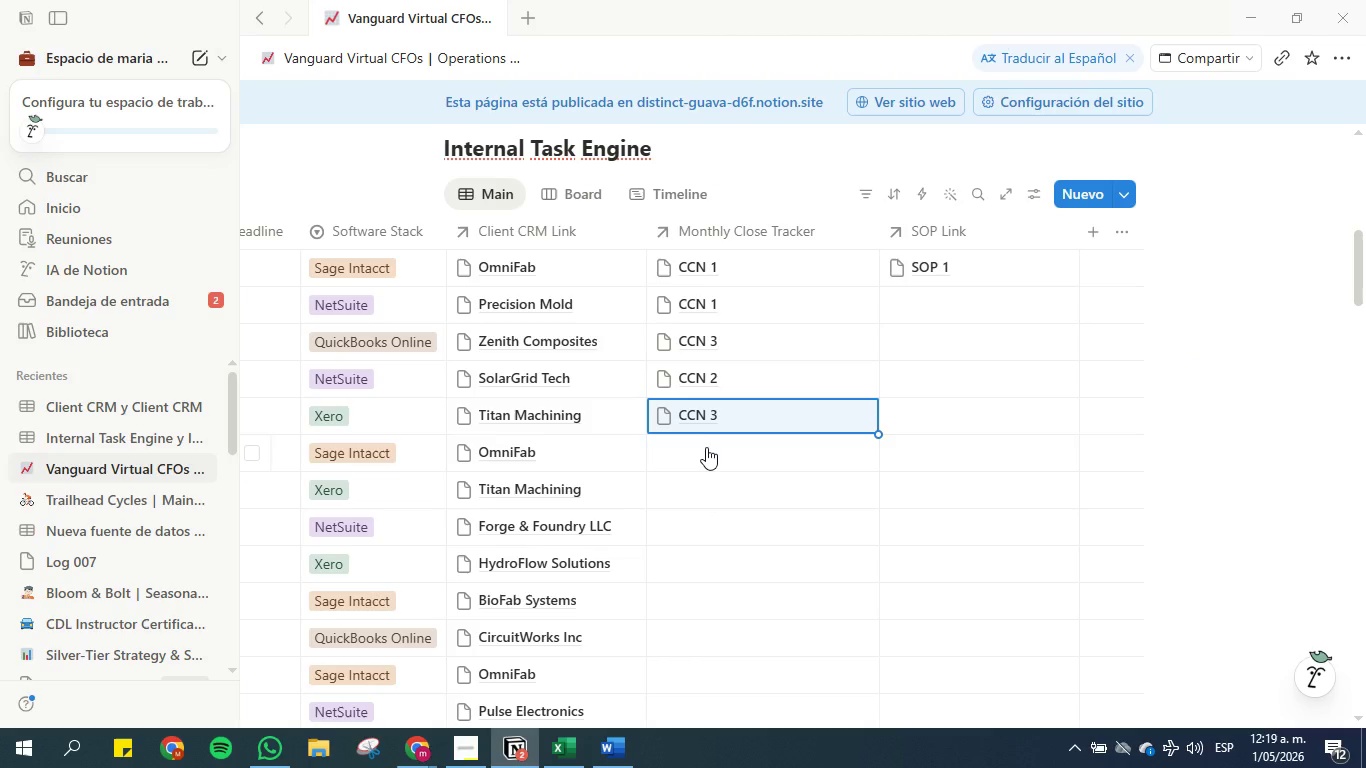 
key(Control+C)
 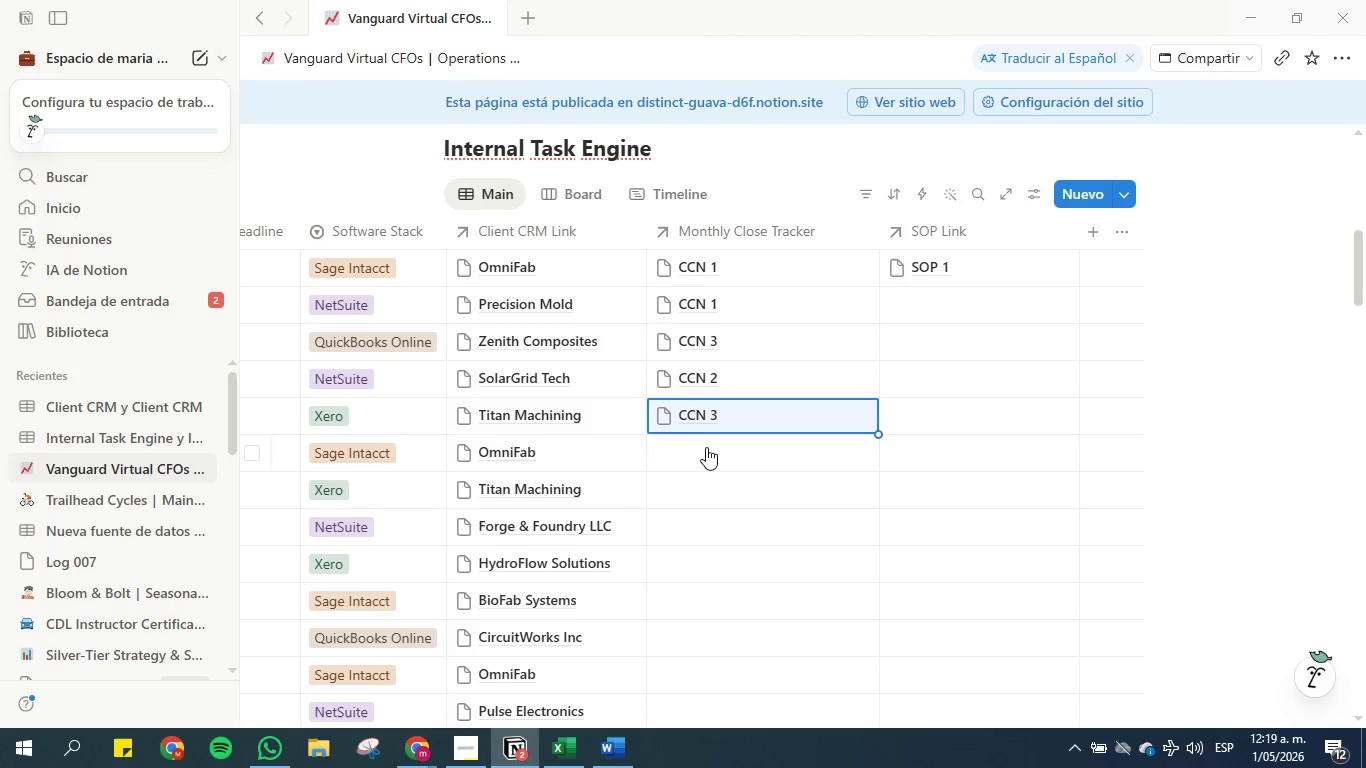 
key(ArrowDown)
 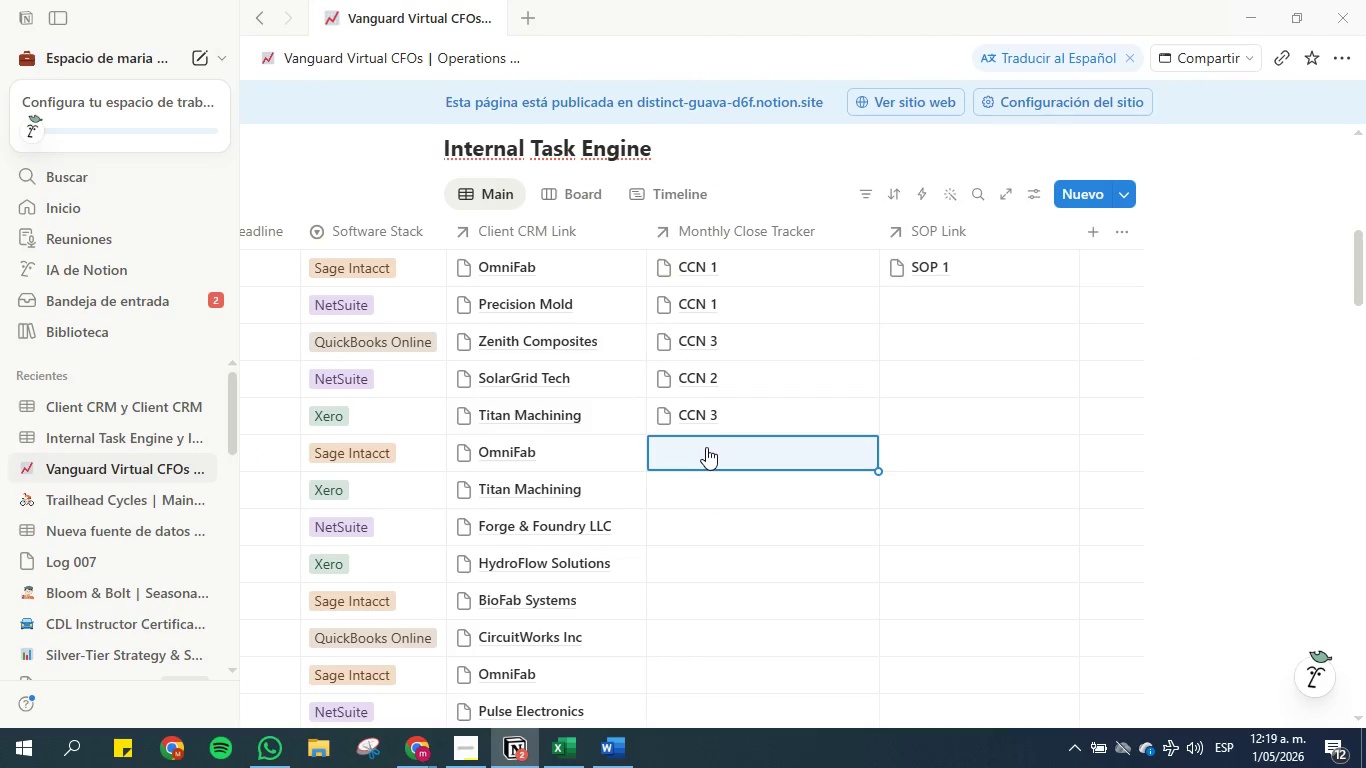 
key(Control+V)
 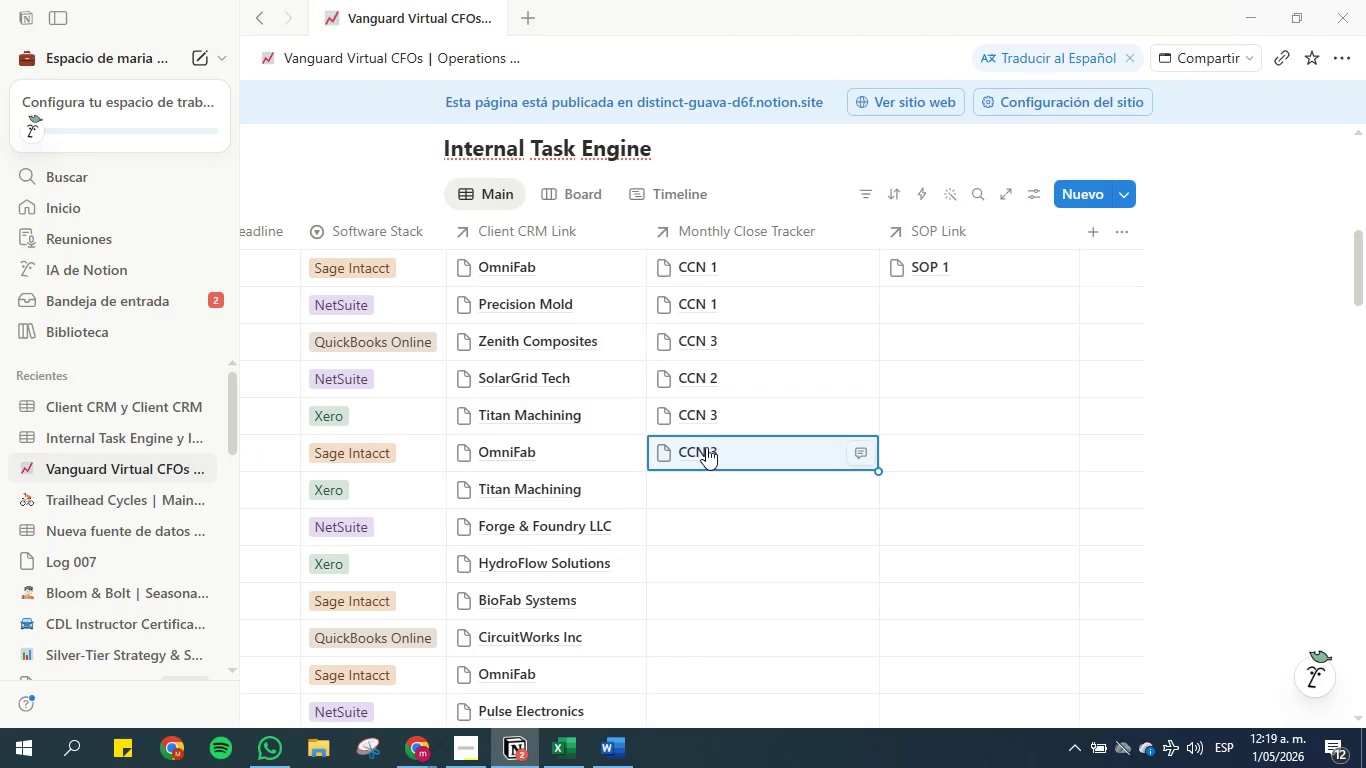 
key(ArrowDown)
 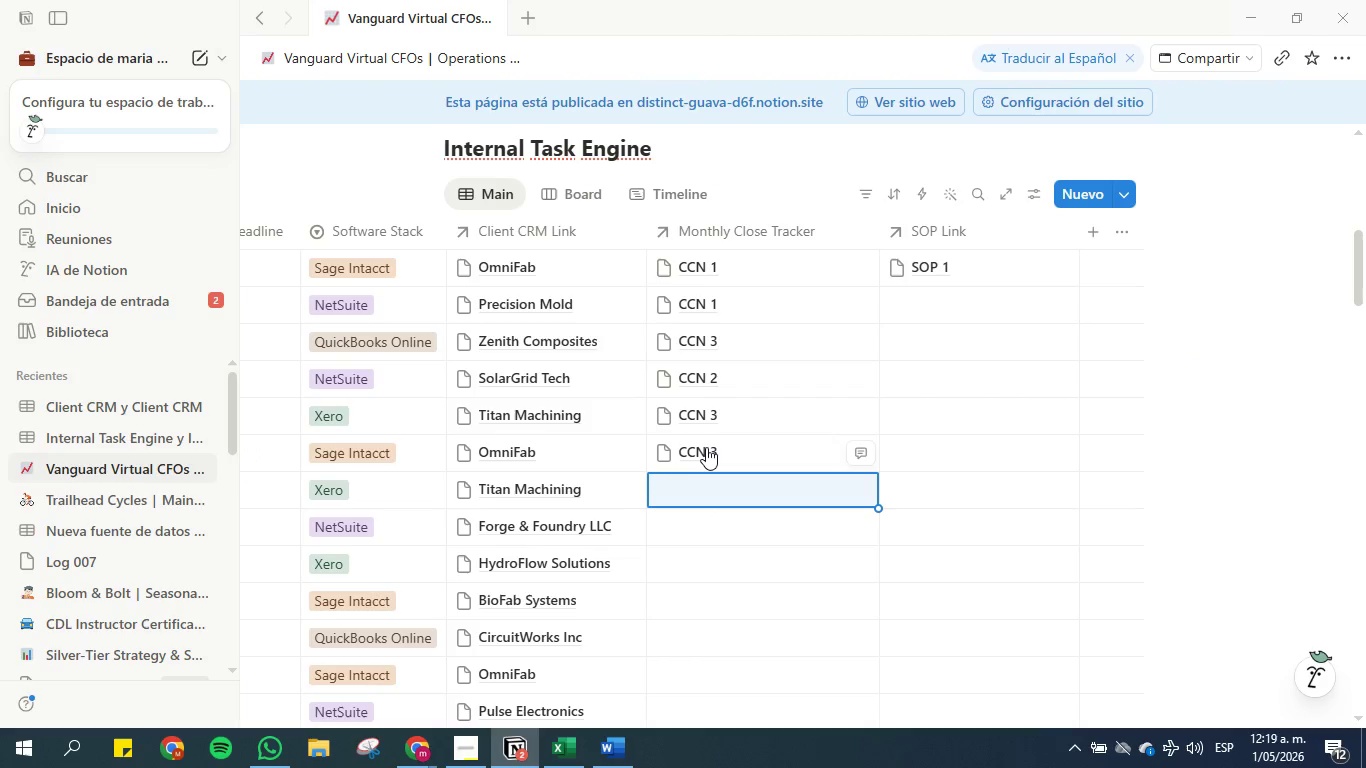 
key(Control+V)
 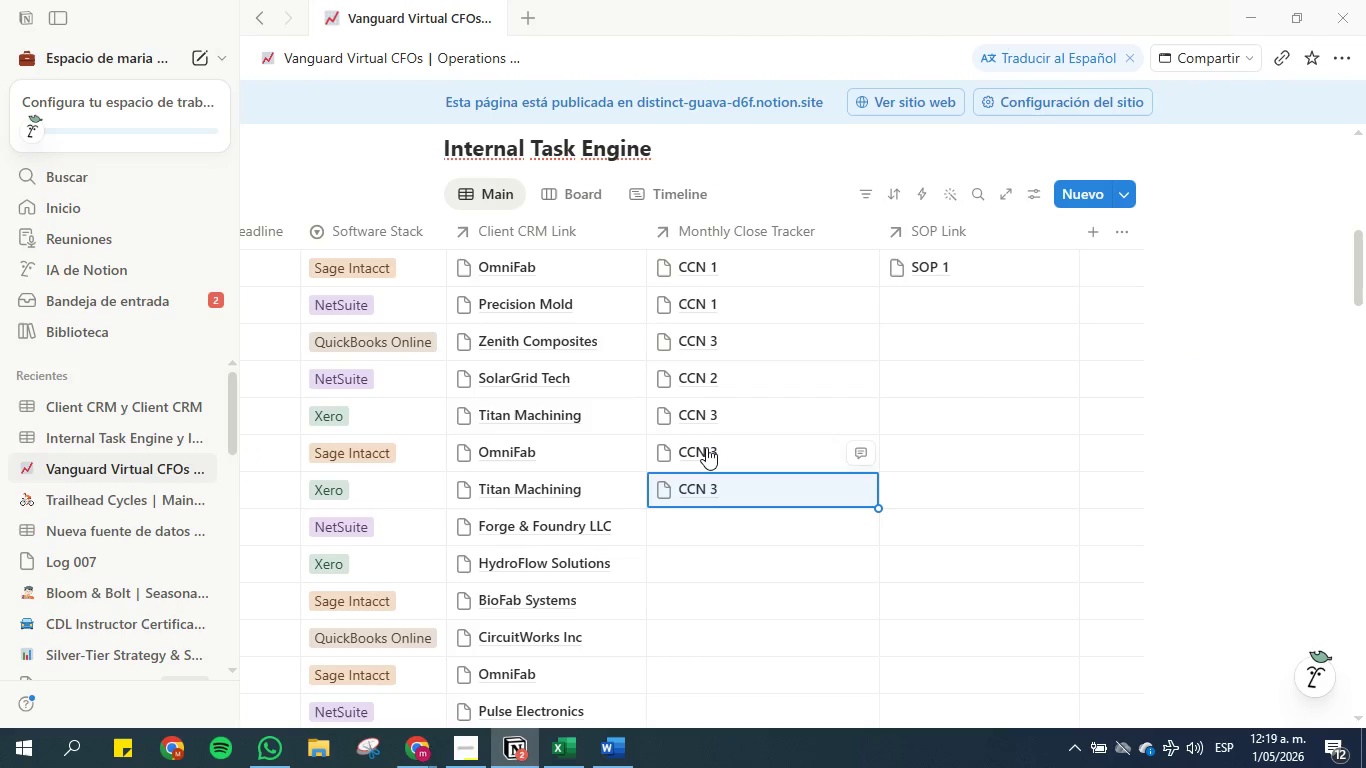 
key(ArrowDown)
 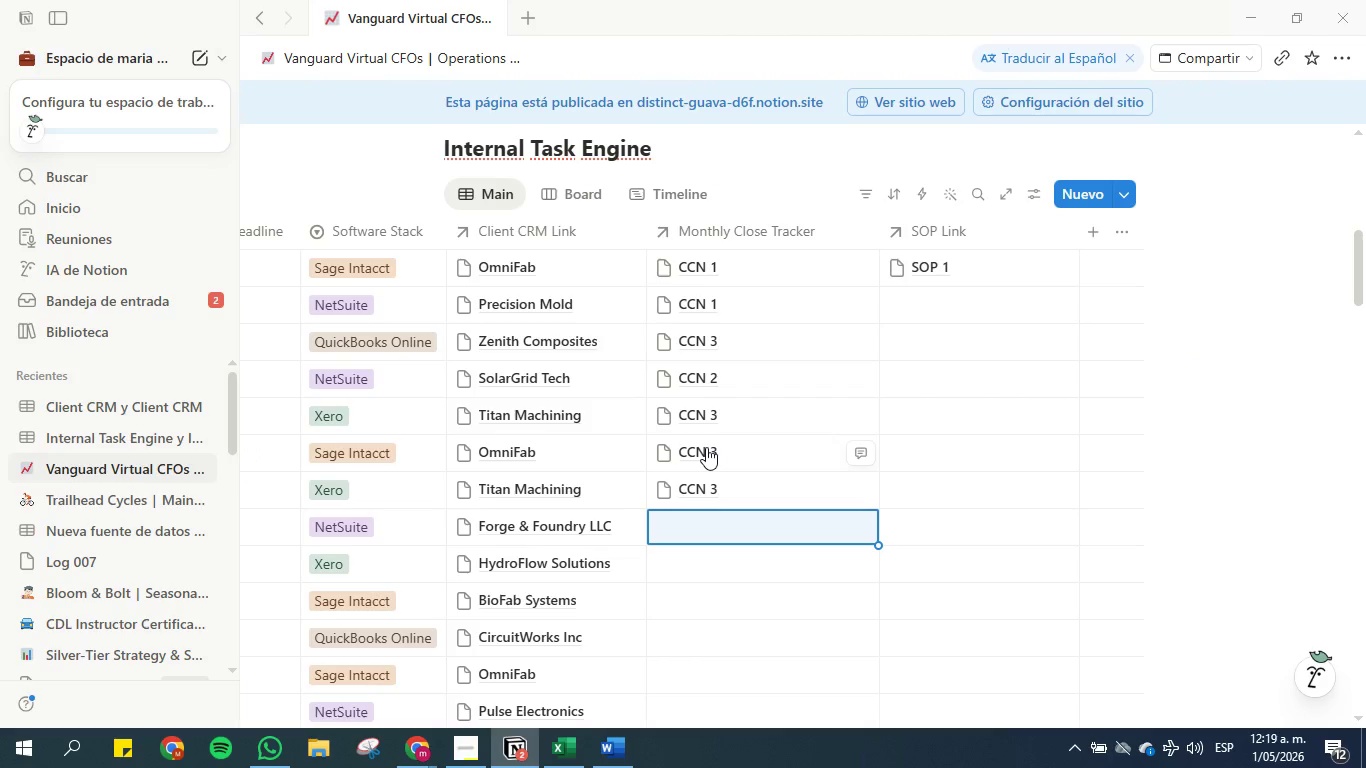 
key(Control+V)
 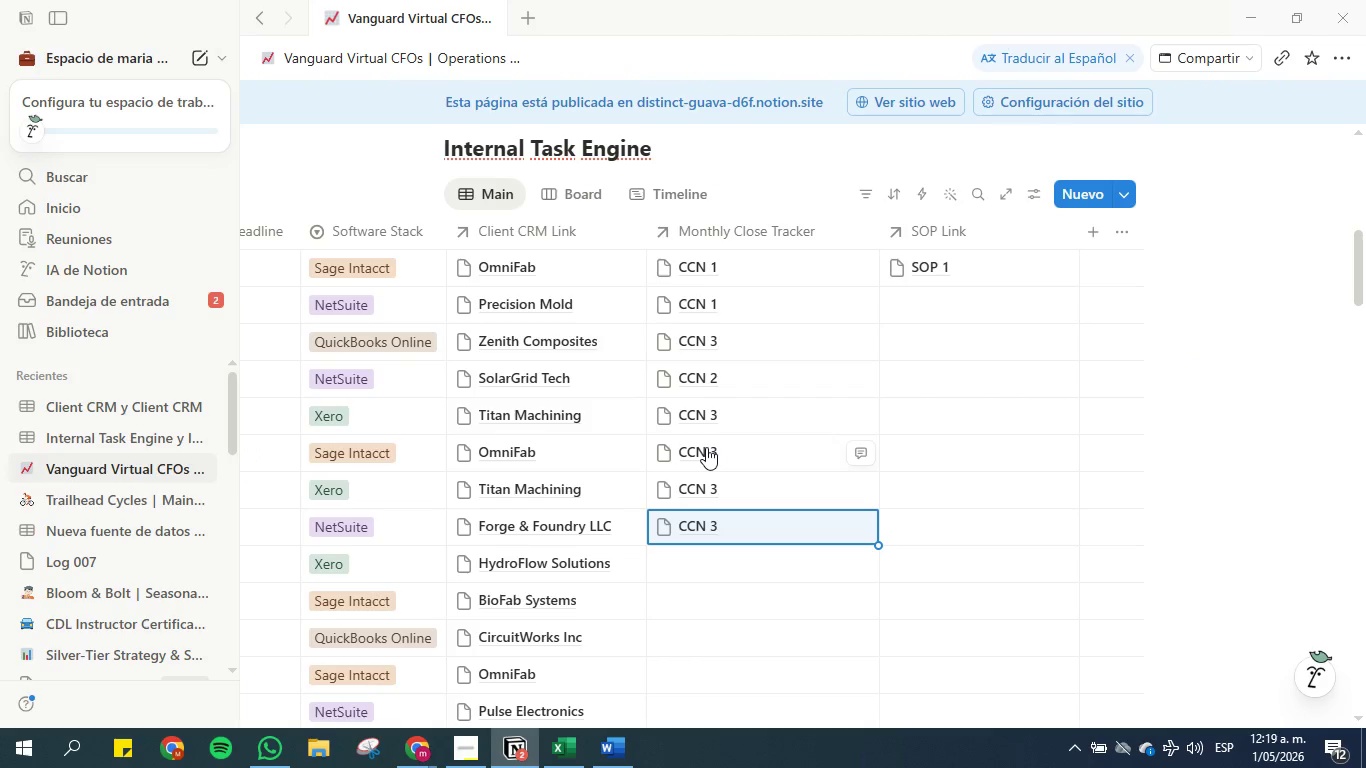 
key(Control+ArrowDown)
 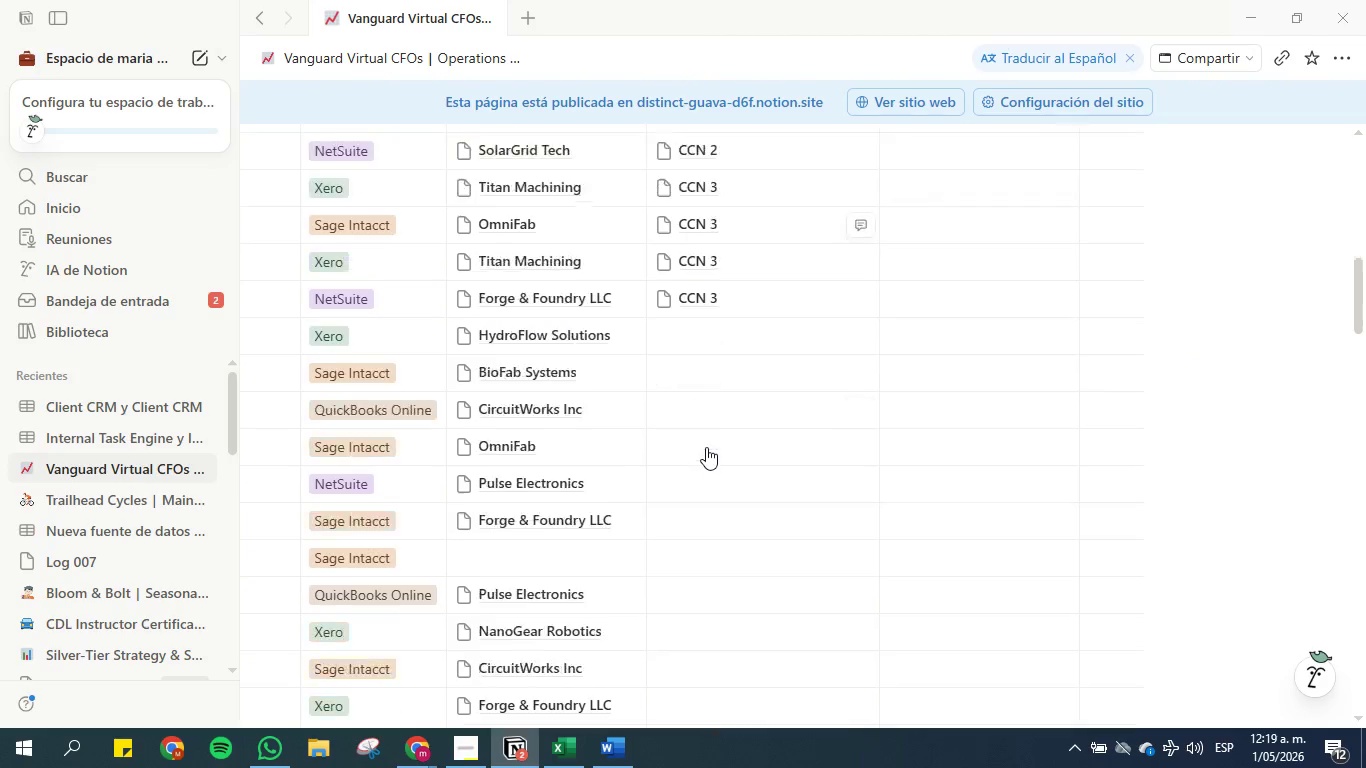 
hold_key(key=ControlLeft, duration=0.41)
 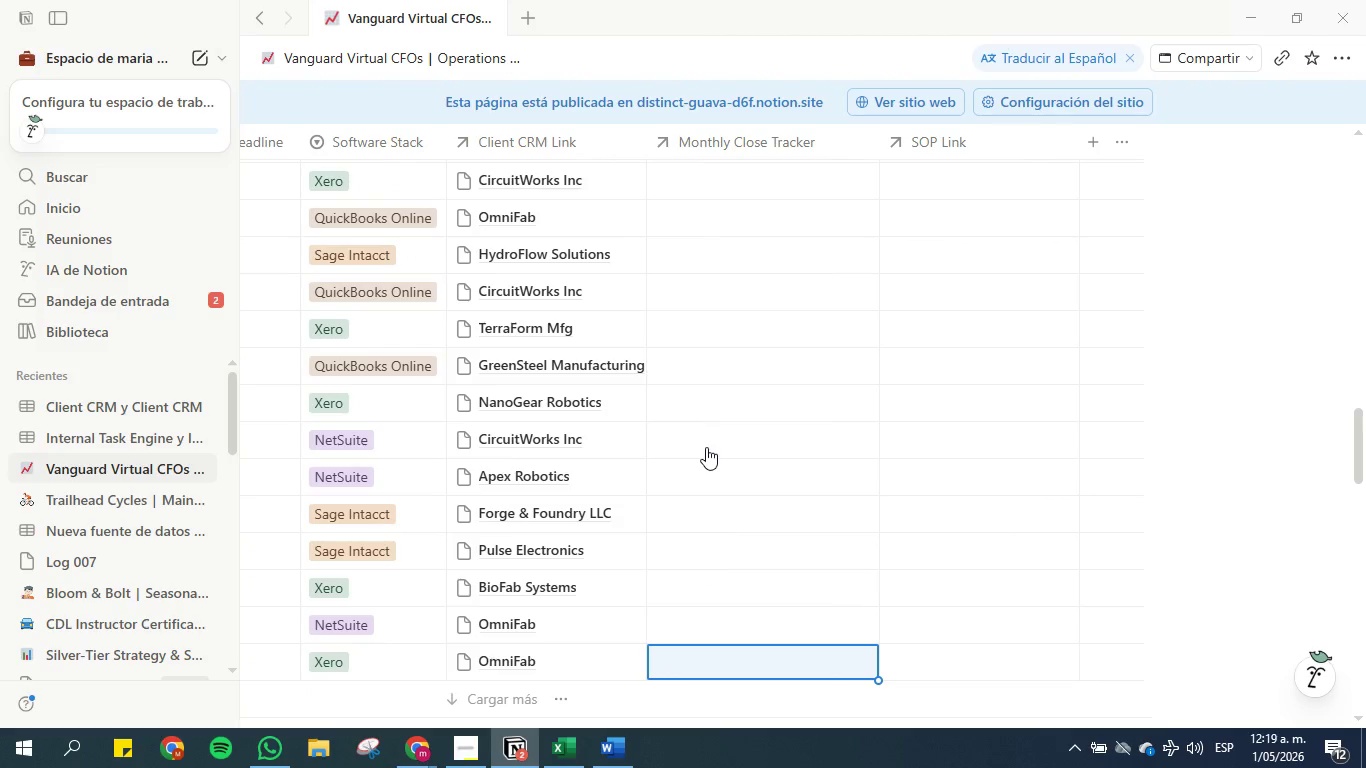 
hold_key(key=ArrowUp, duration=1.08)
 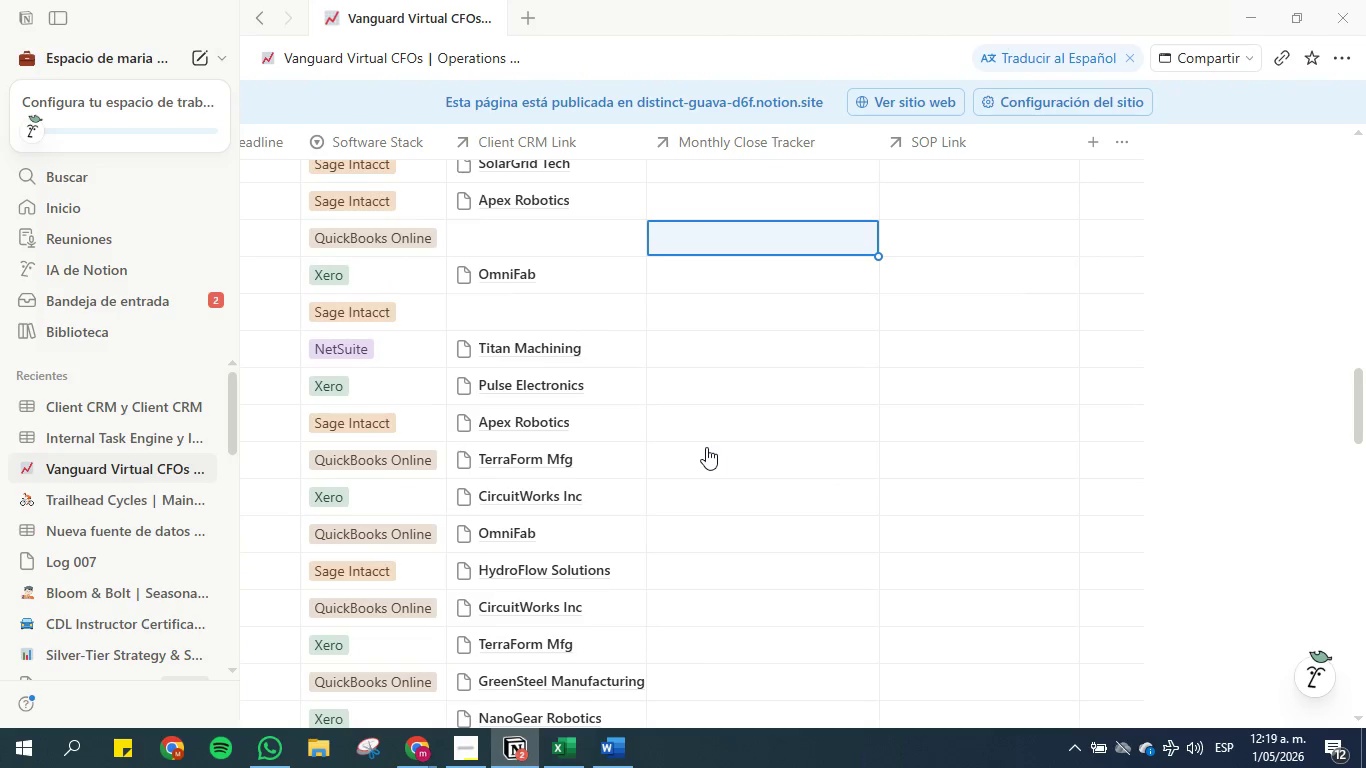 
key(ArrowUp)
 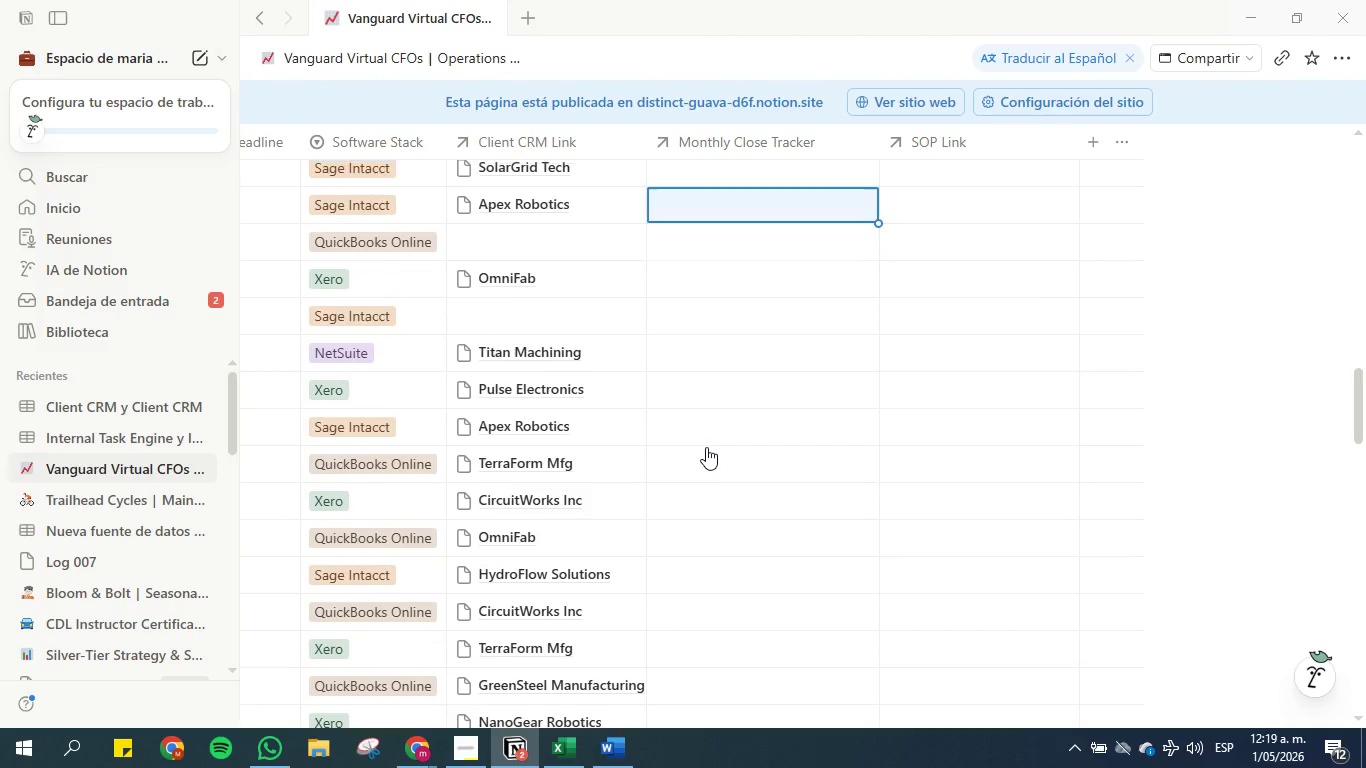 
key(ArrowUp)
 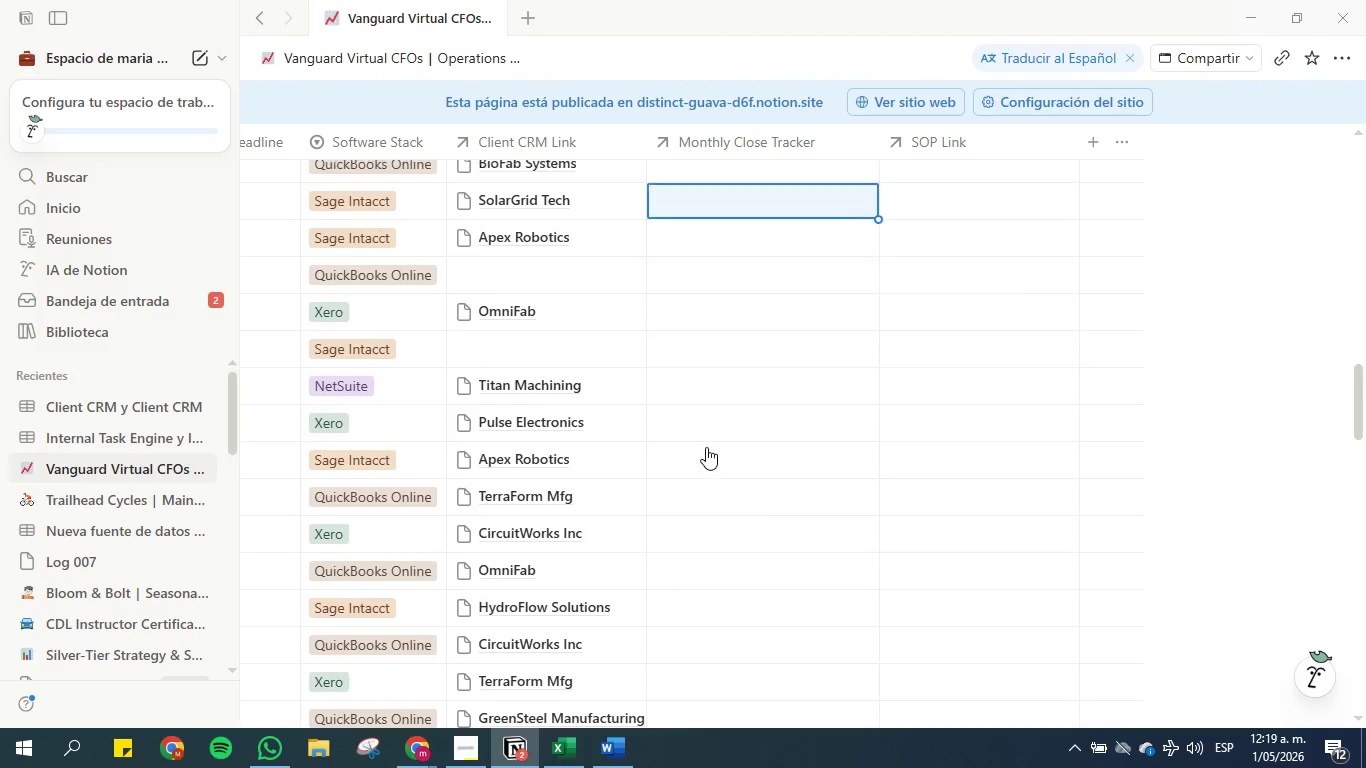 
key(ArrowUp)
 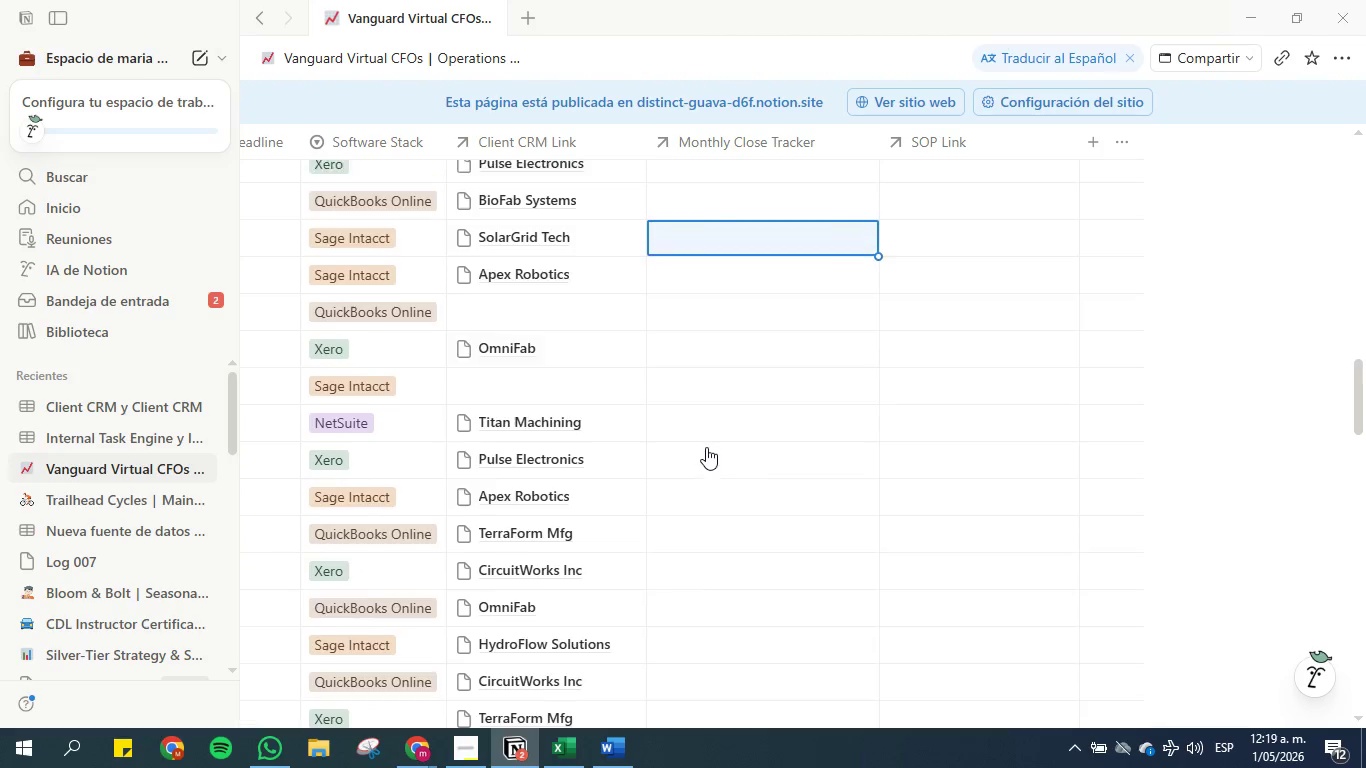 
key(ArrowUp)
 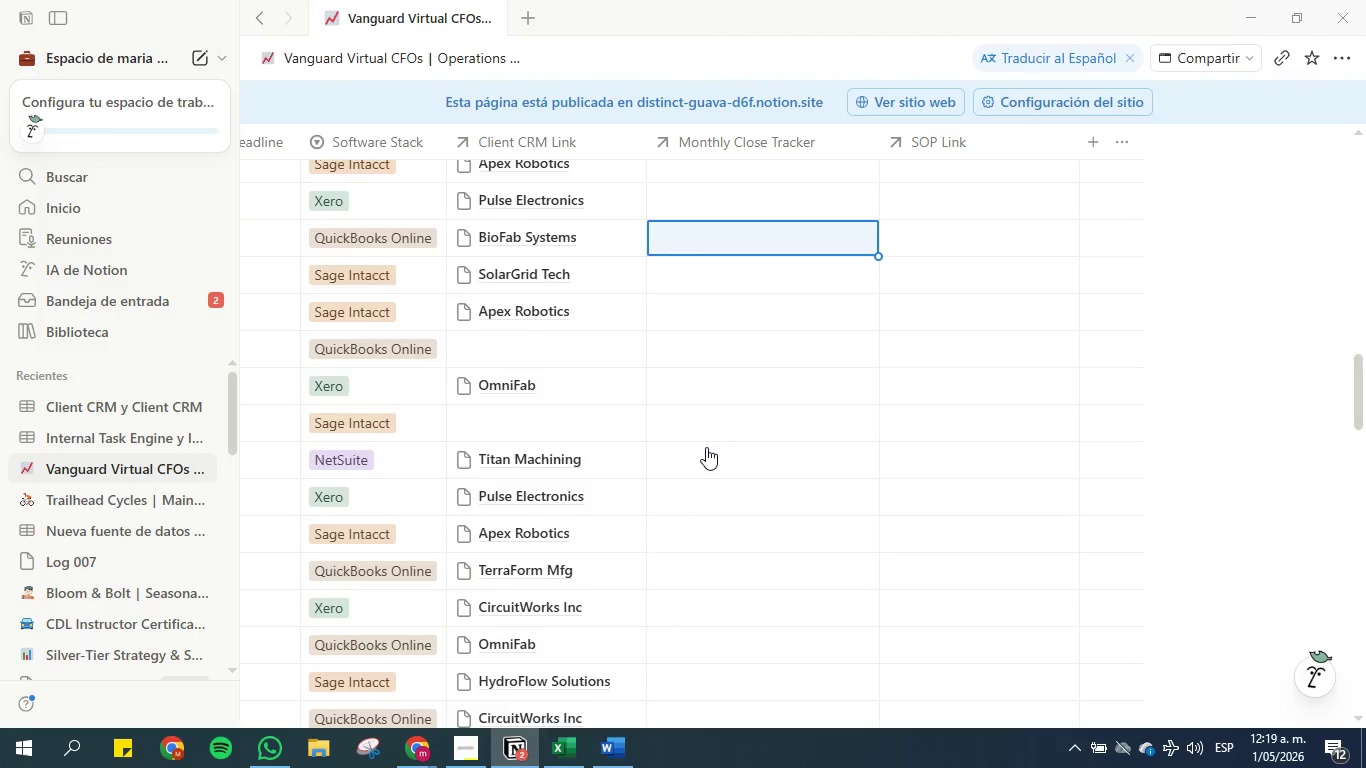 
key(ArrowUp)
 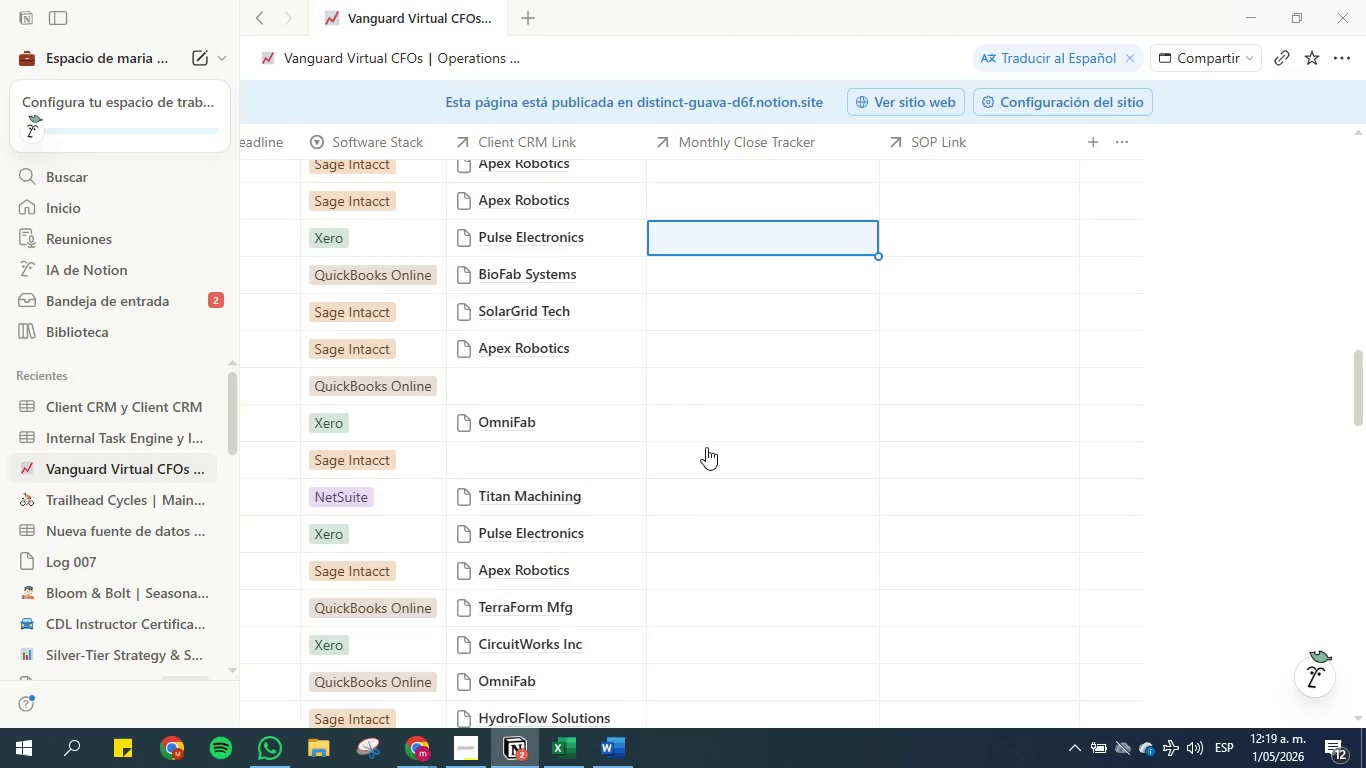 
key(ArrowUp)
 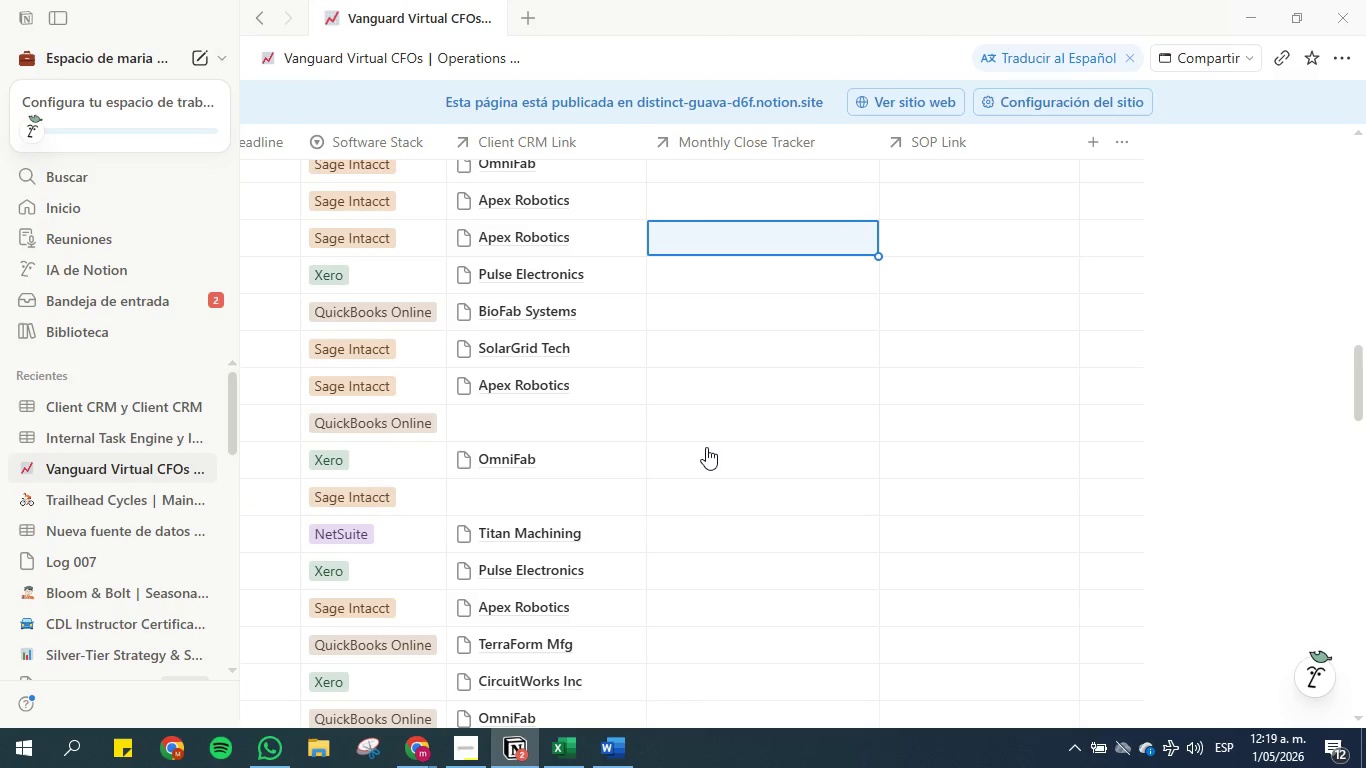 
key(ArrowUp)
 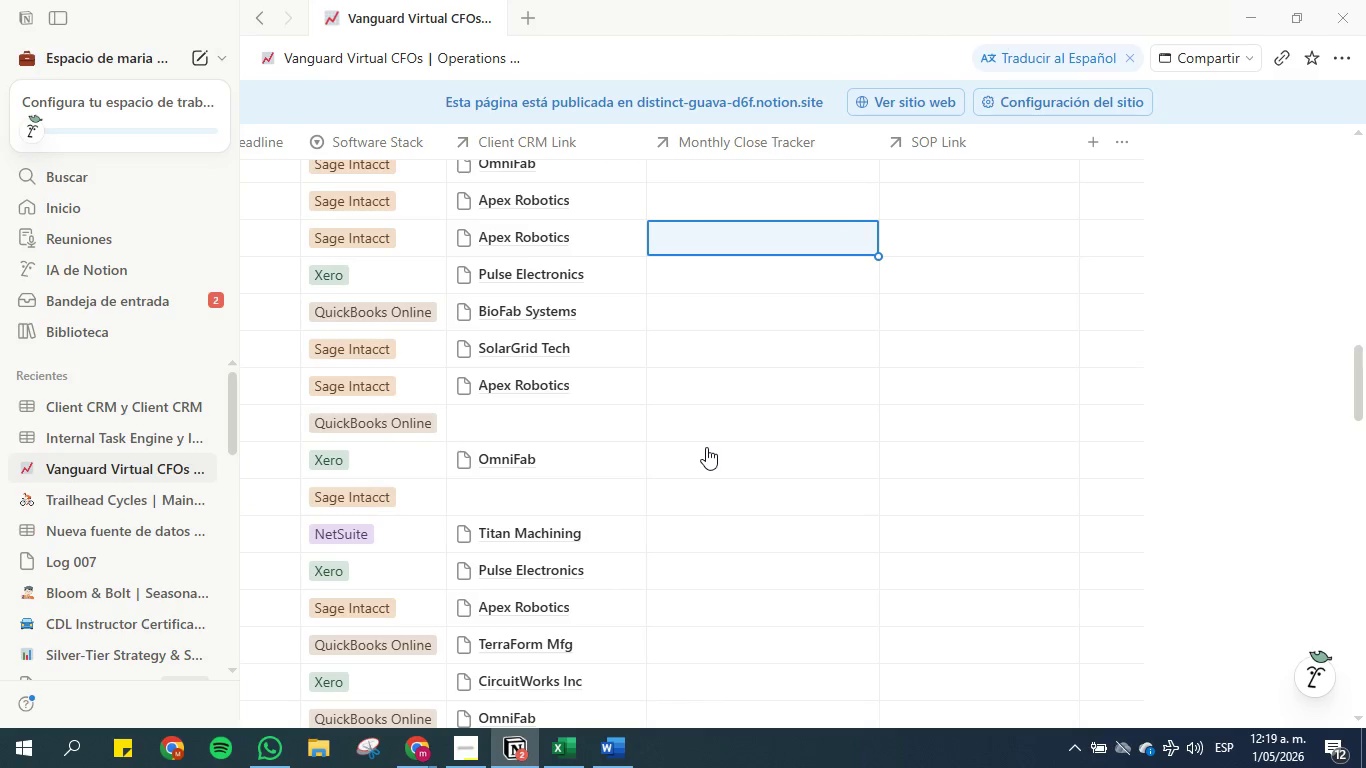 
key(ArrowUp)
 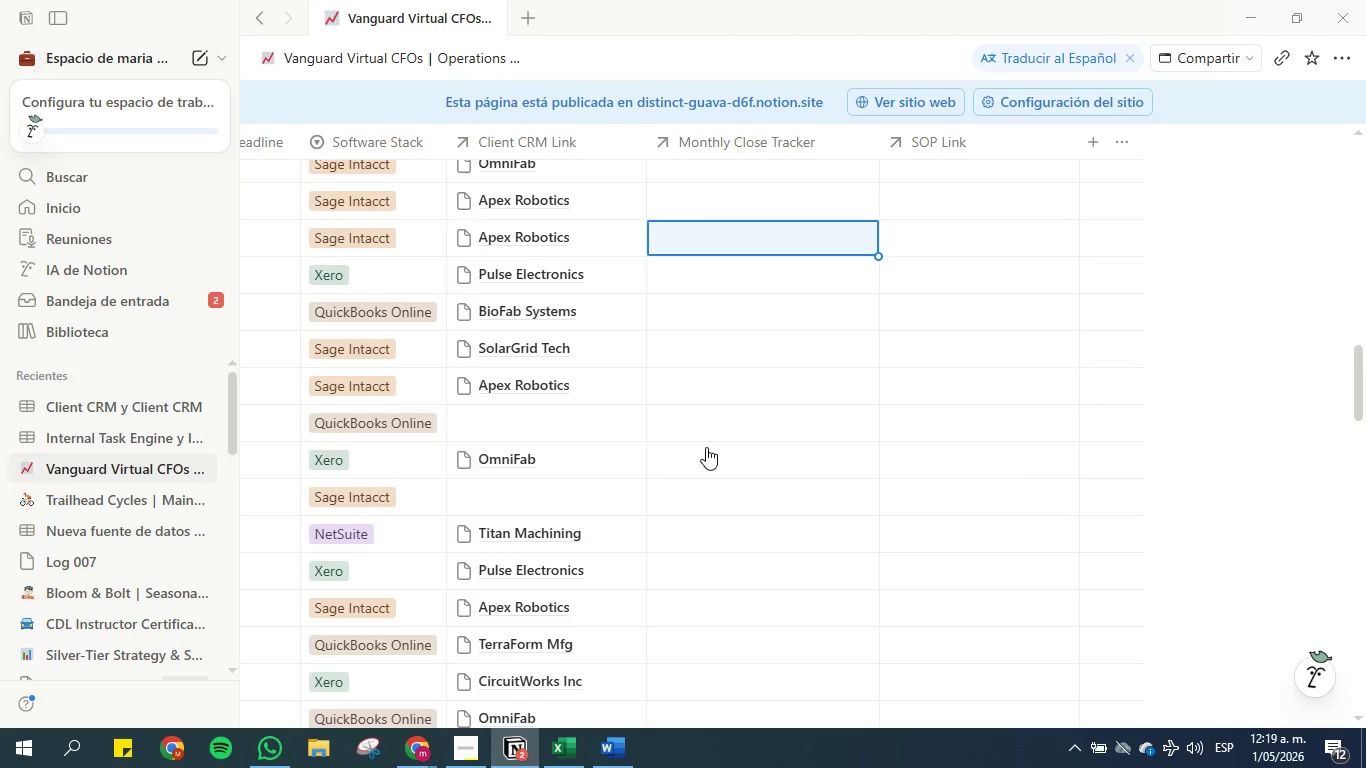 
key(ArrowUp)
 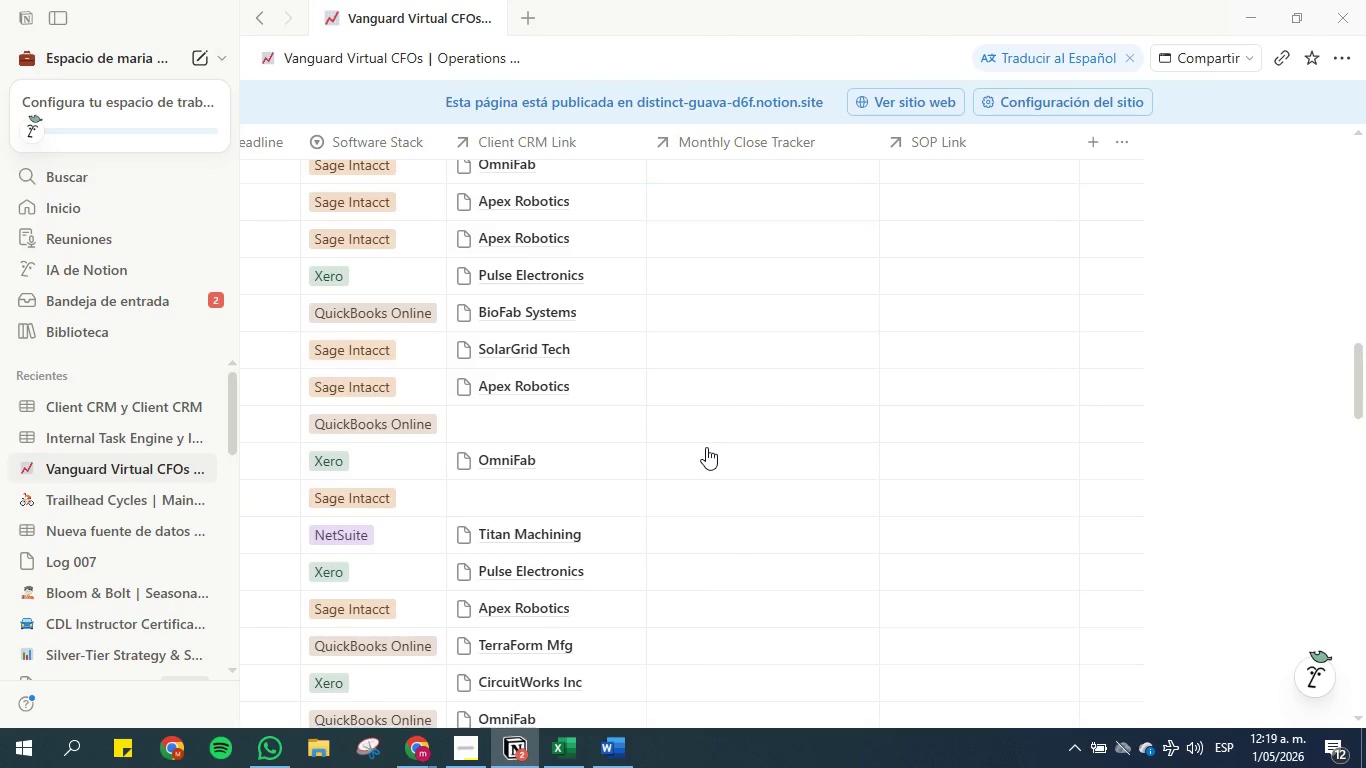 
key(ArrowUp)
 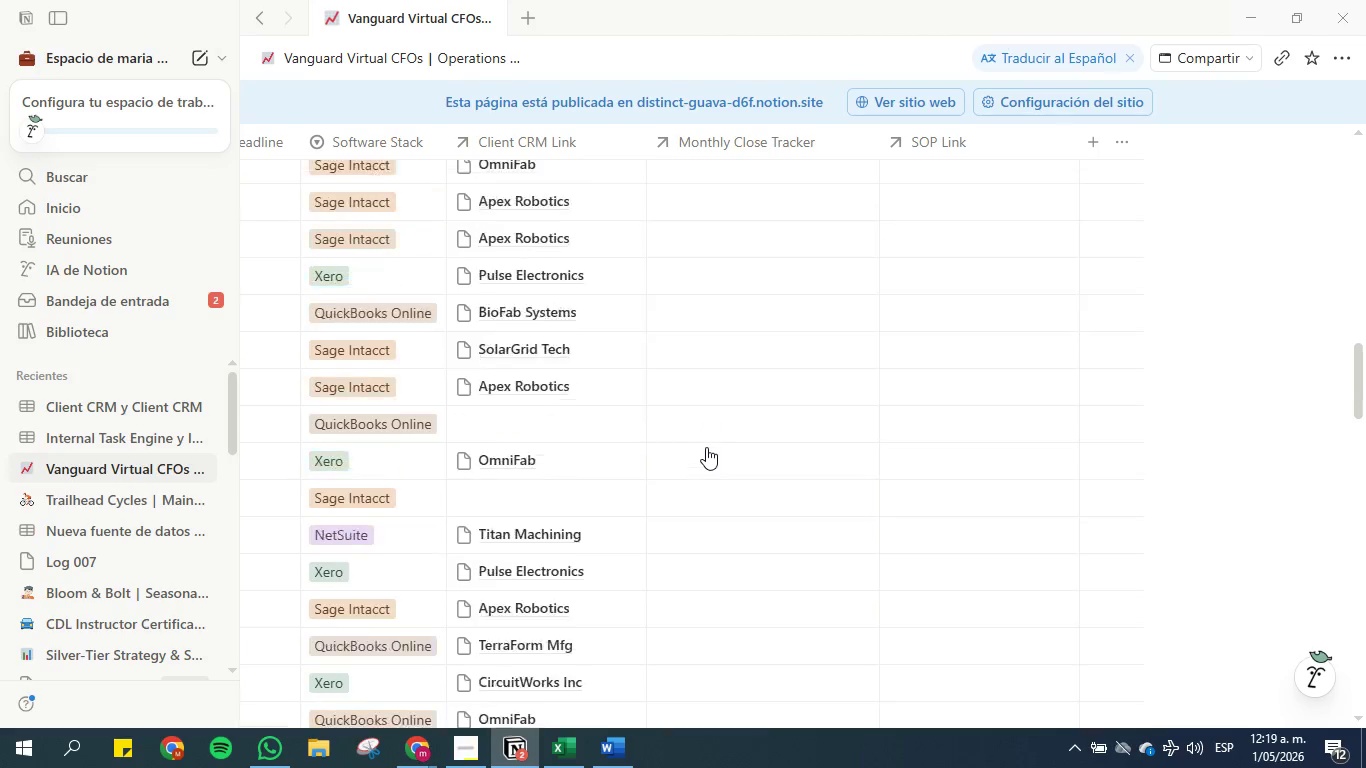 
key(ArrowUp)
 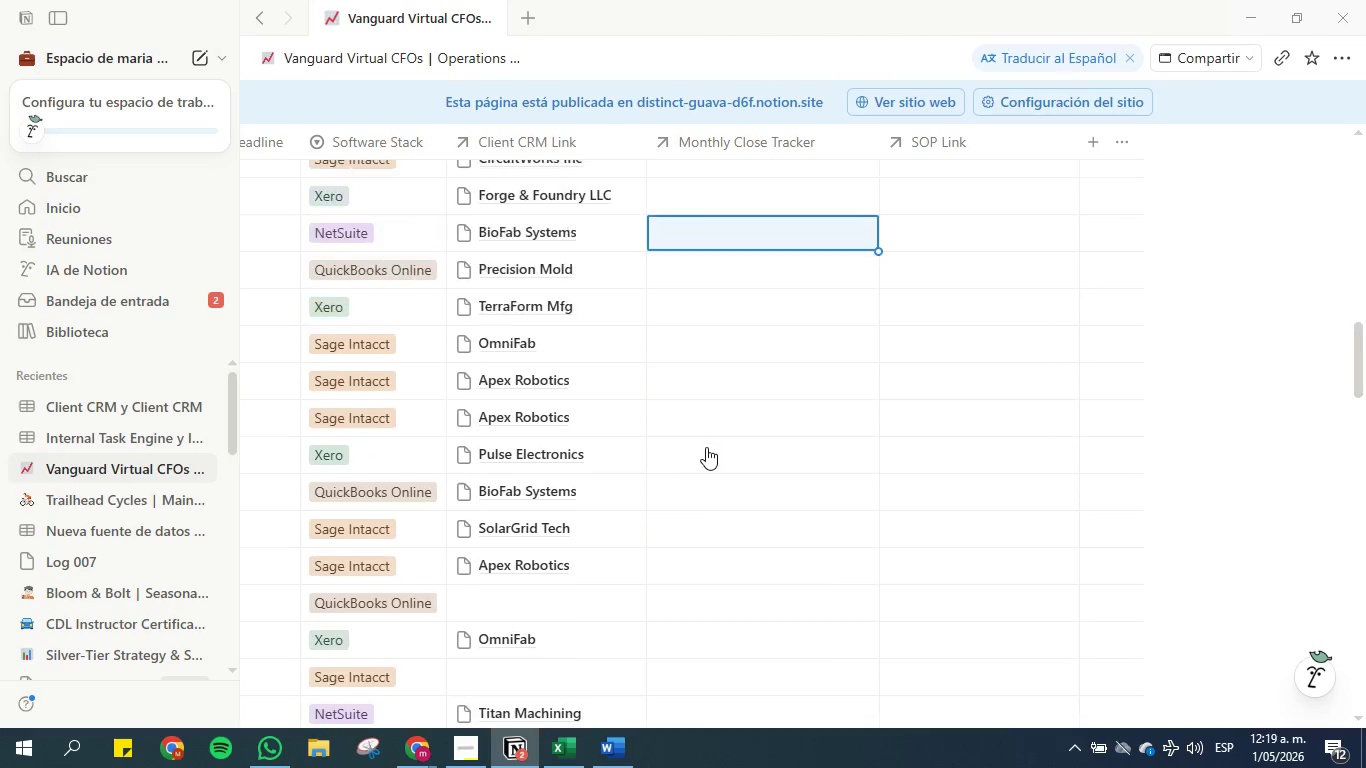 
key(ArrowUp)
 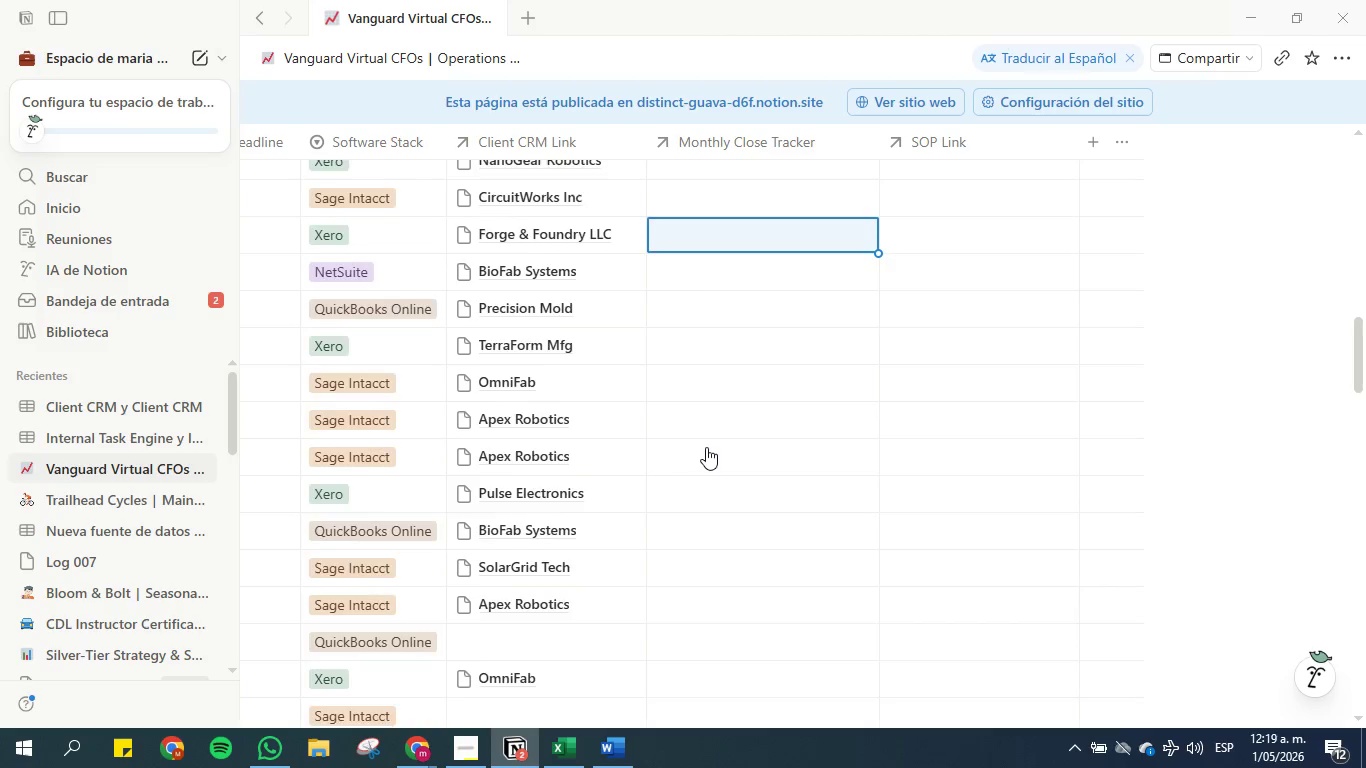 
key(ArrowUp)
 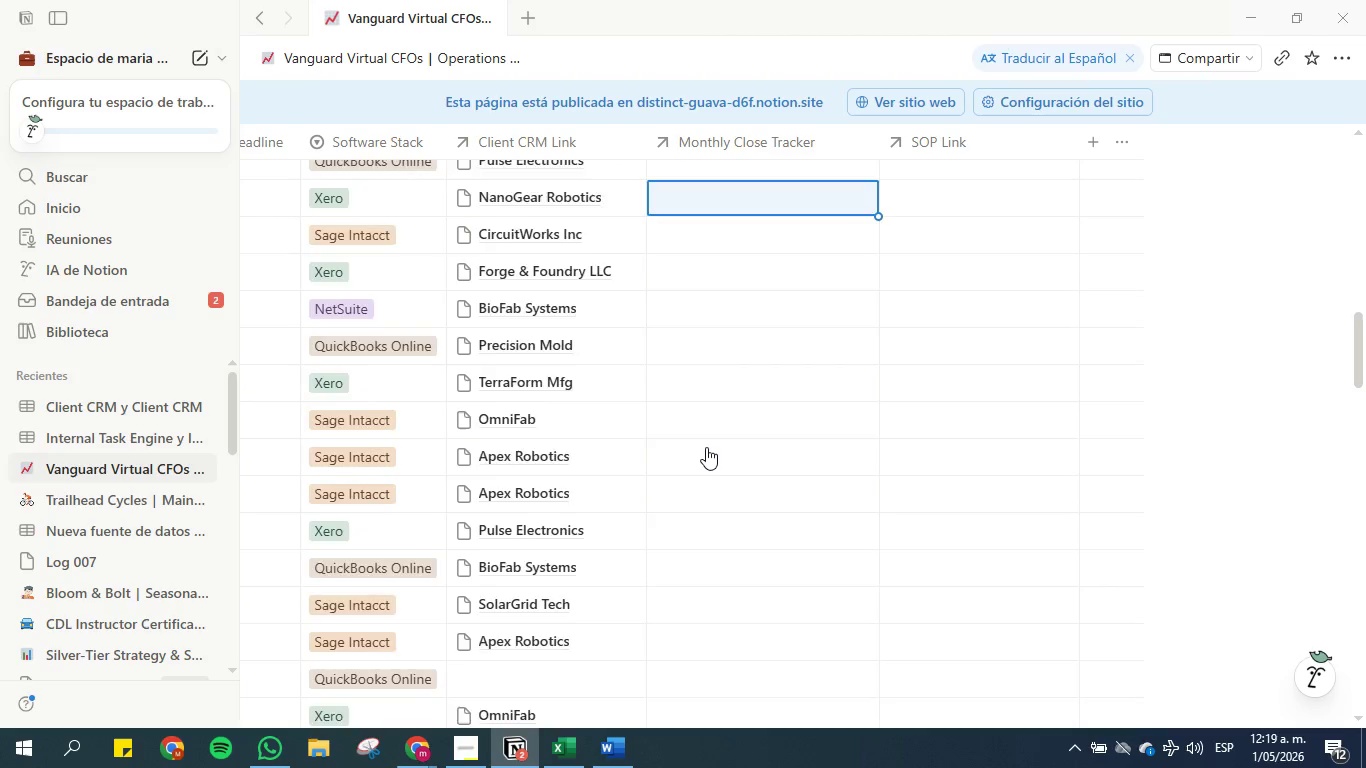 
key(ArrowUp)
 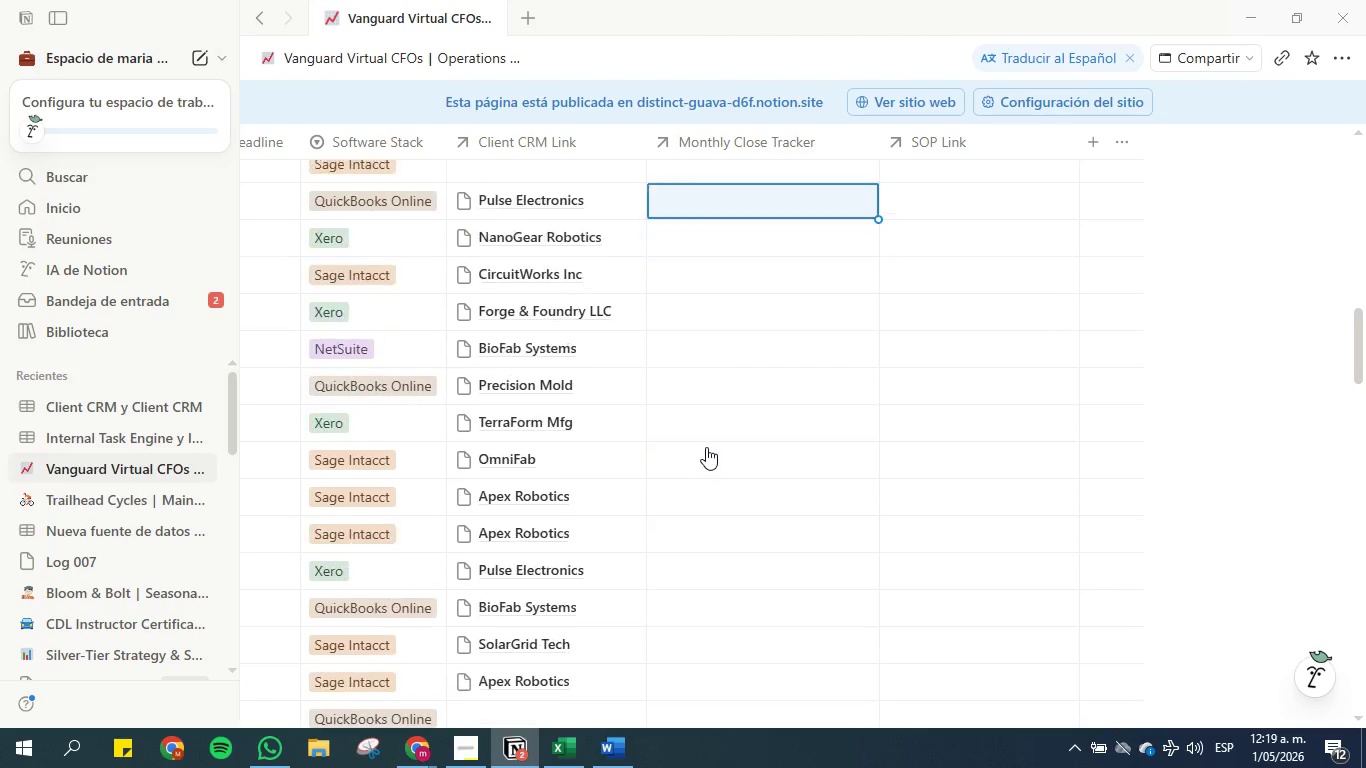 
key(ArrowUp)
 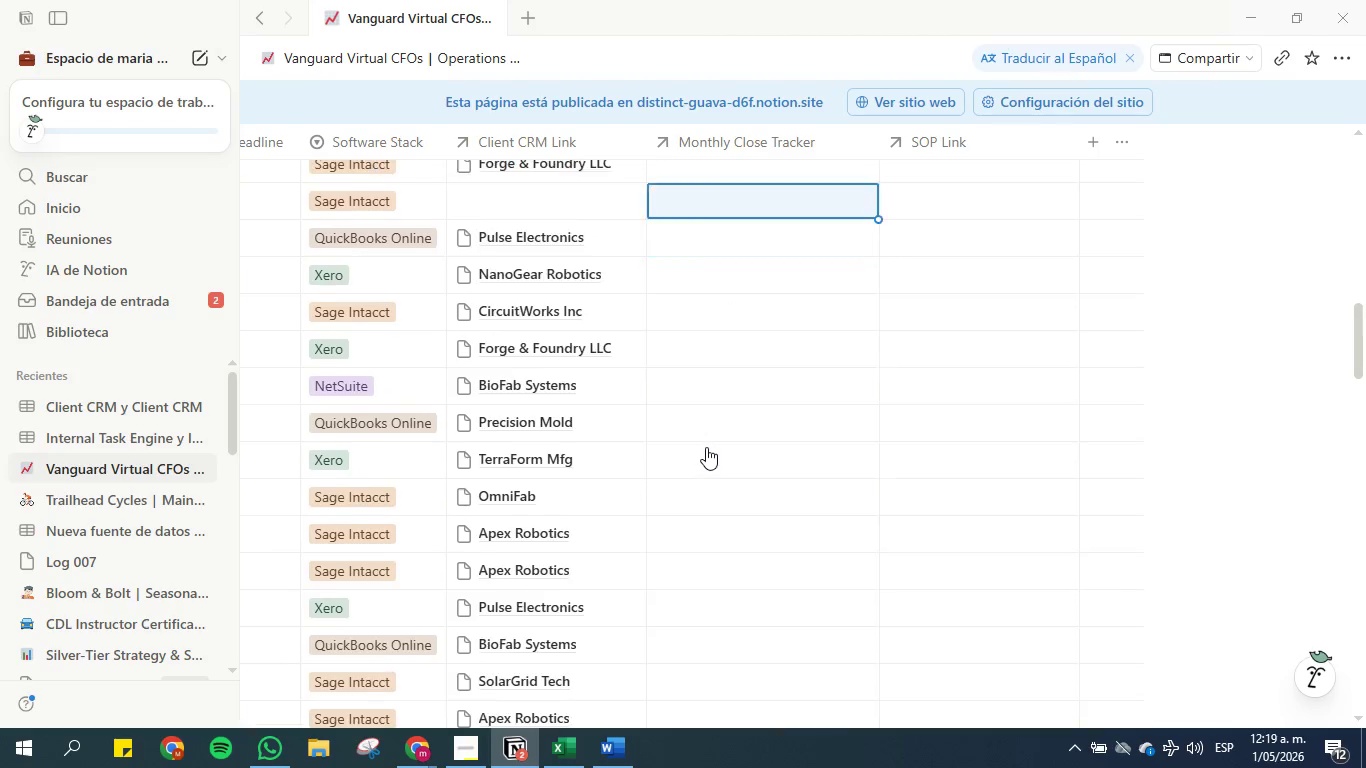 
key(ArrowUp)
 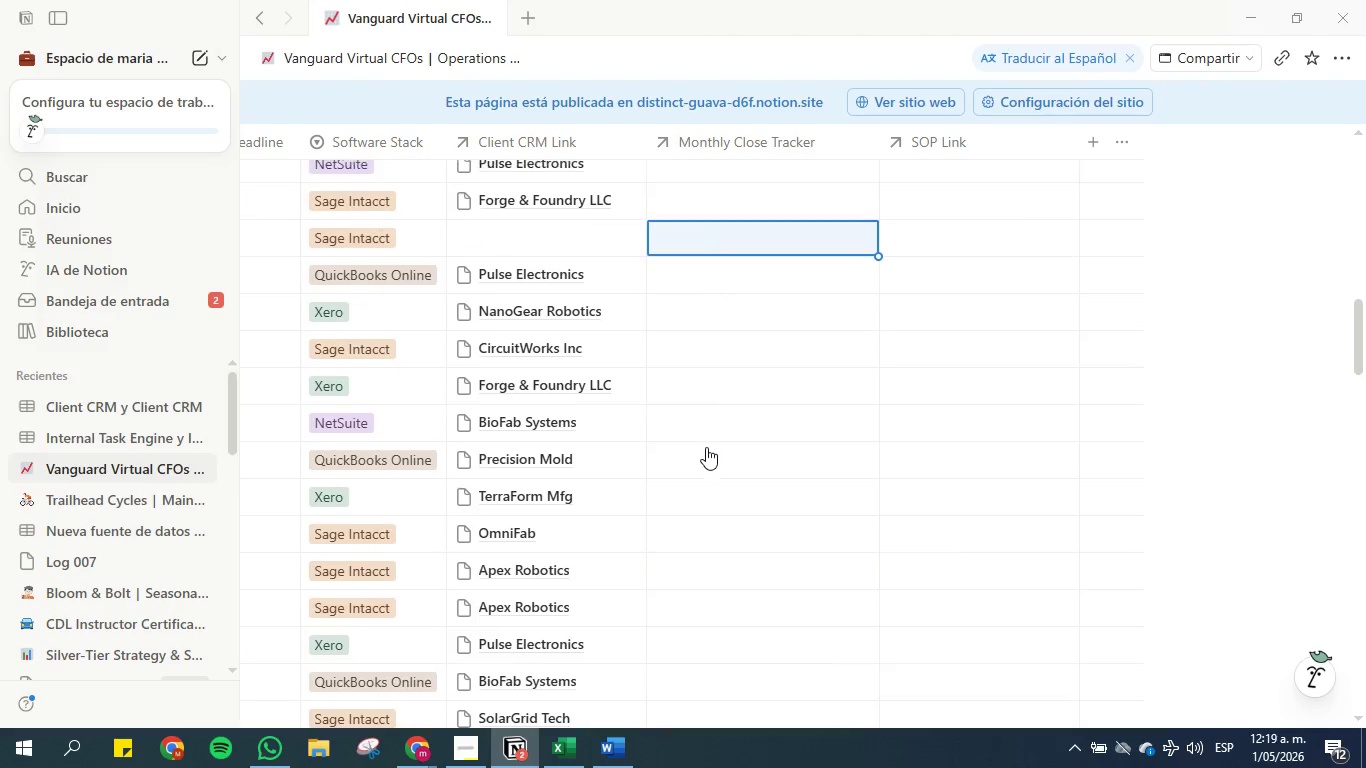 
key(ArrowUp)
 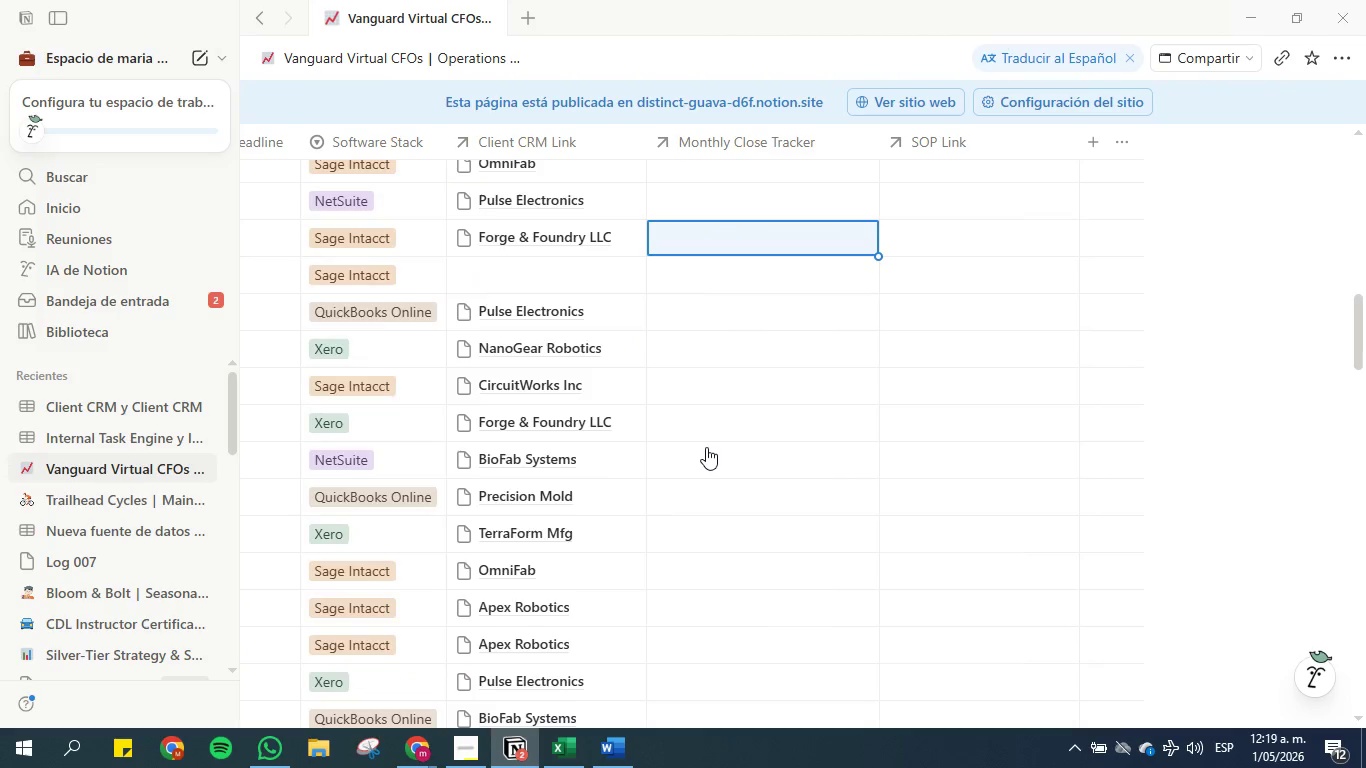 
key(ArrowUp)
 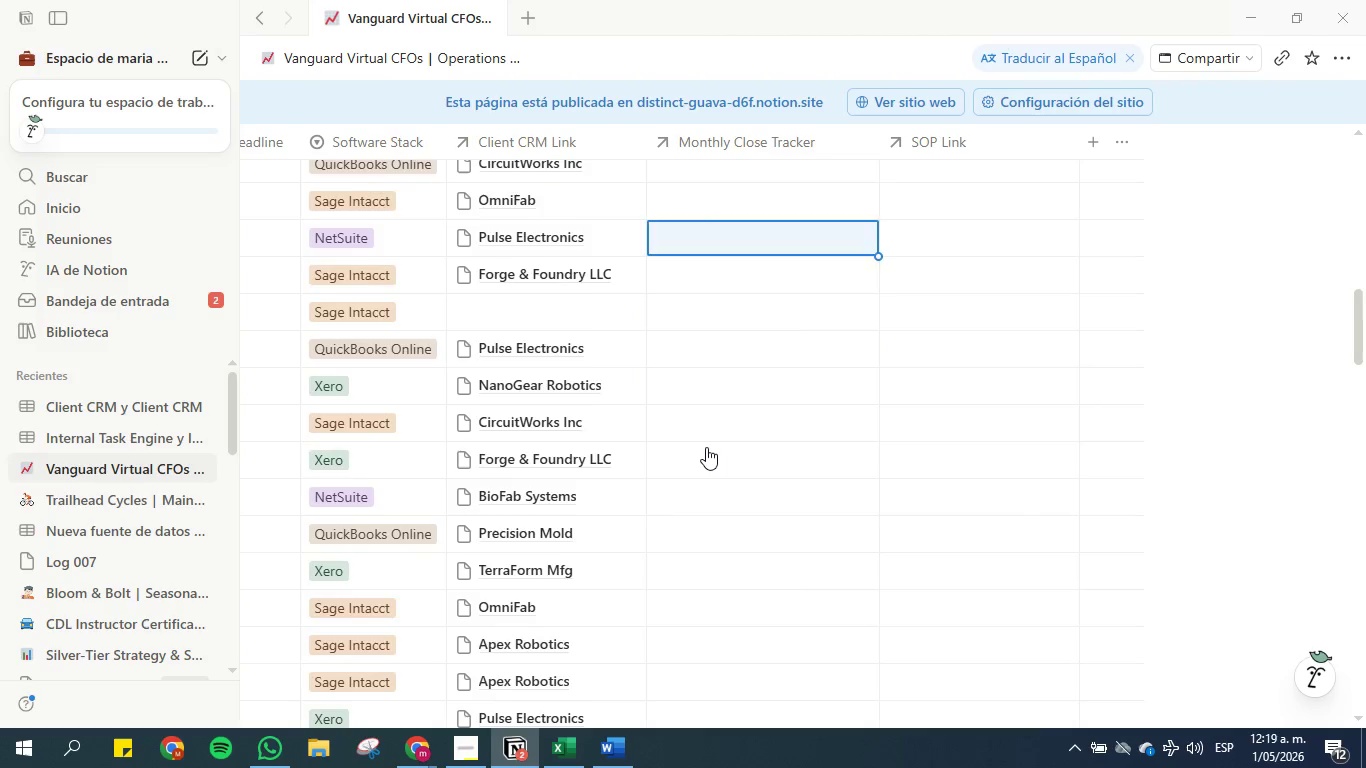 
key(ArrowUp)
 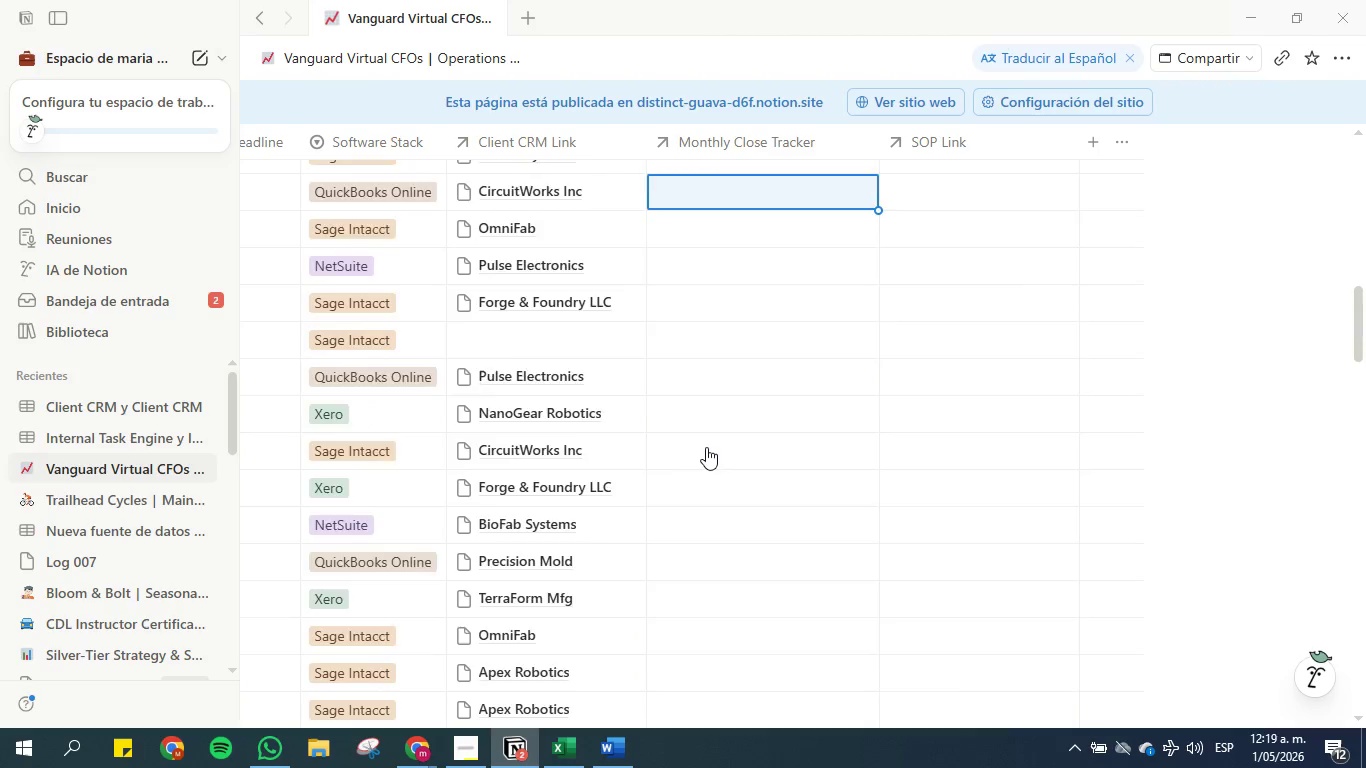 
key(ArrowUp)
 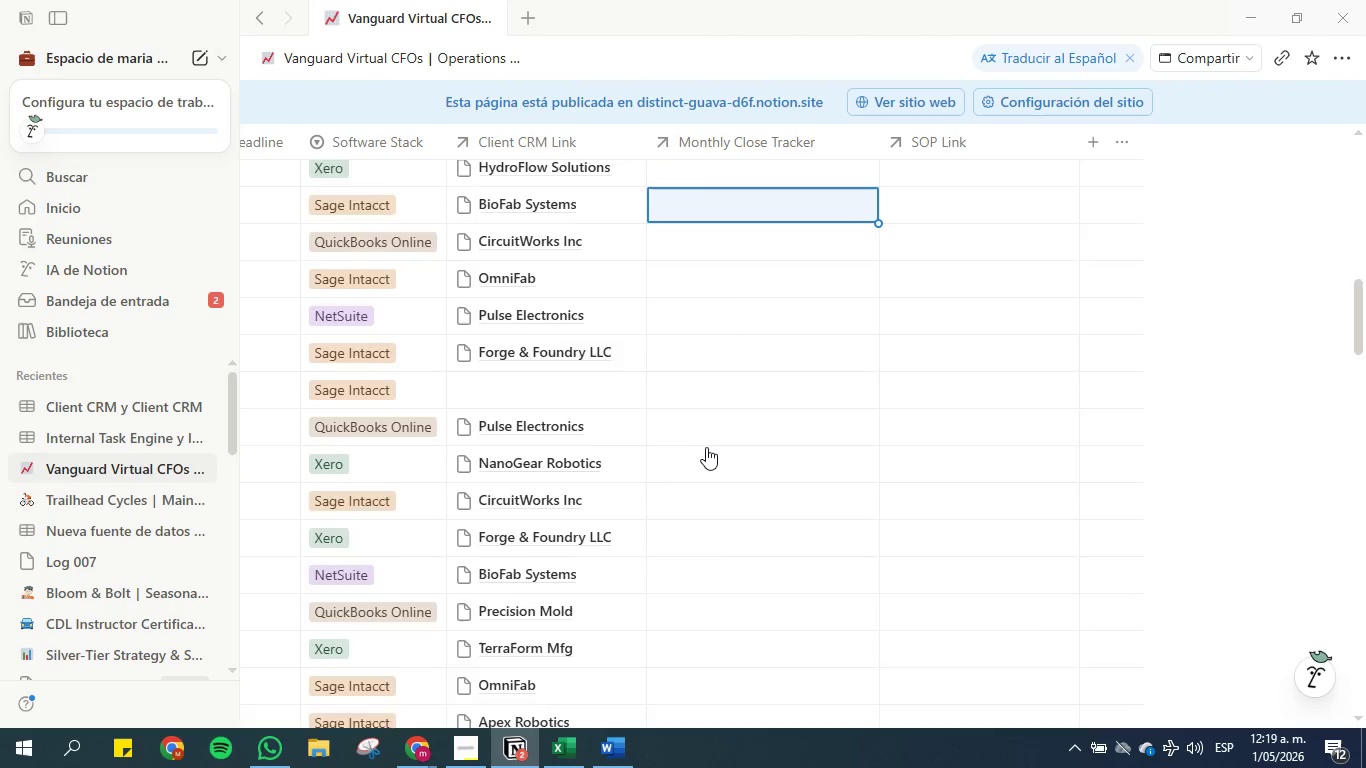 
key(ArrowUp)
 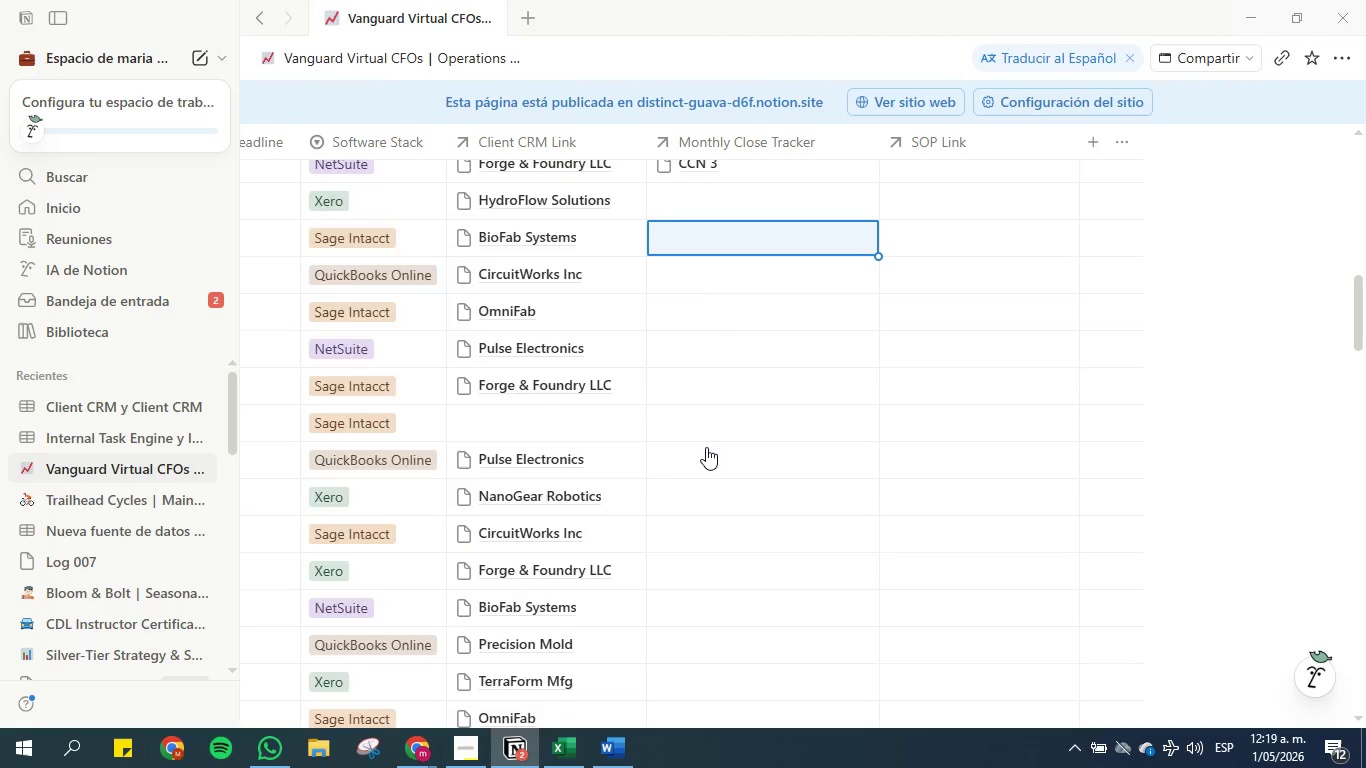 
key(ArrowUp)
 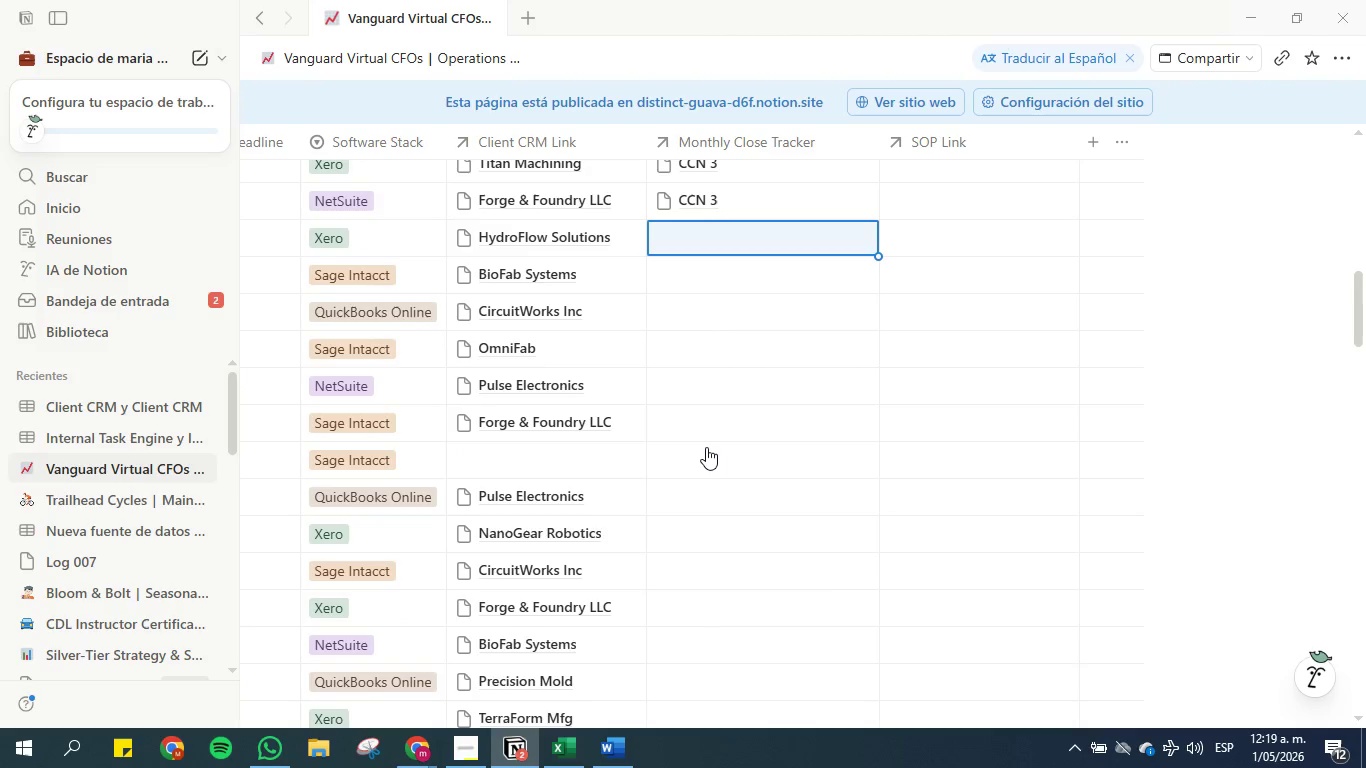 
key(ArrowUp)
 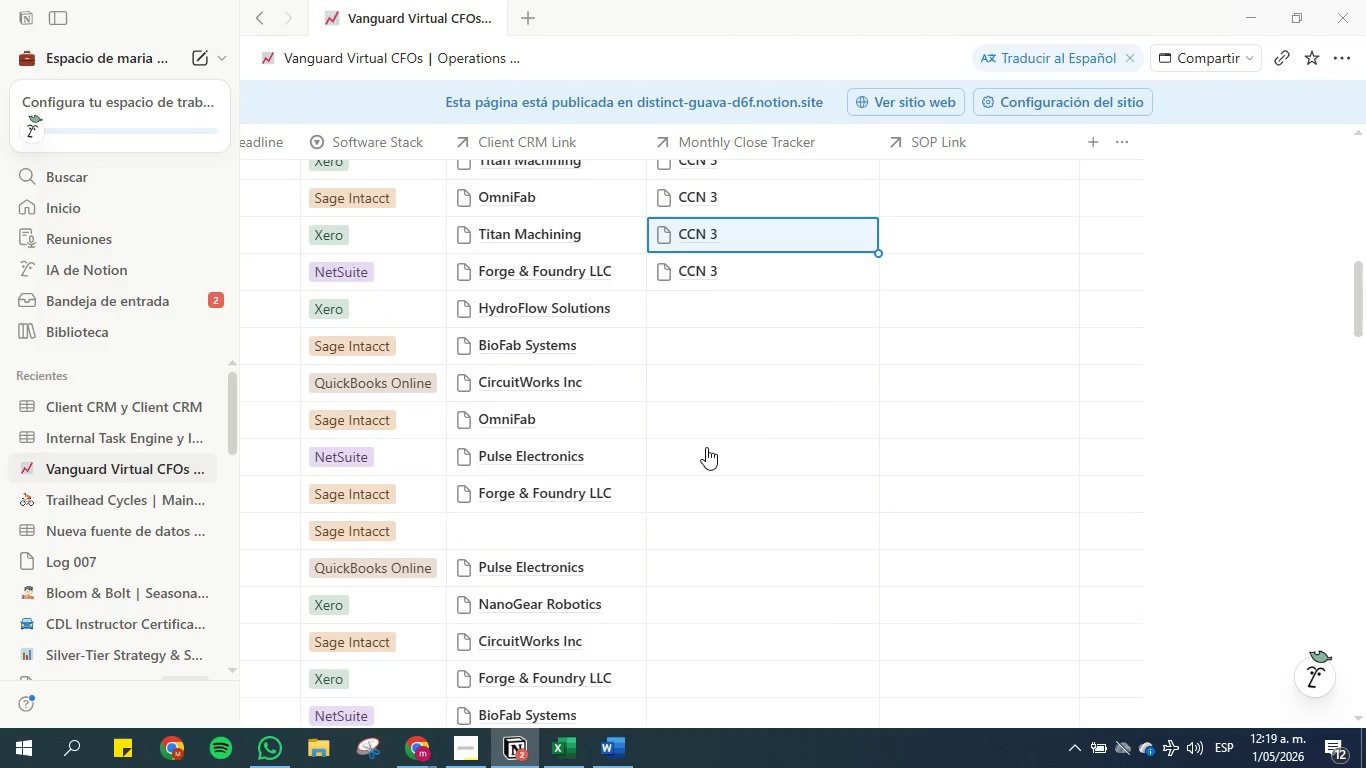 
key(ArrowDown)
 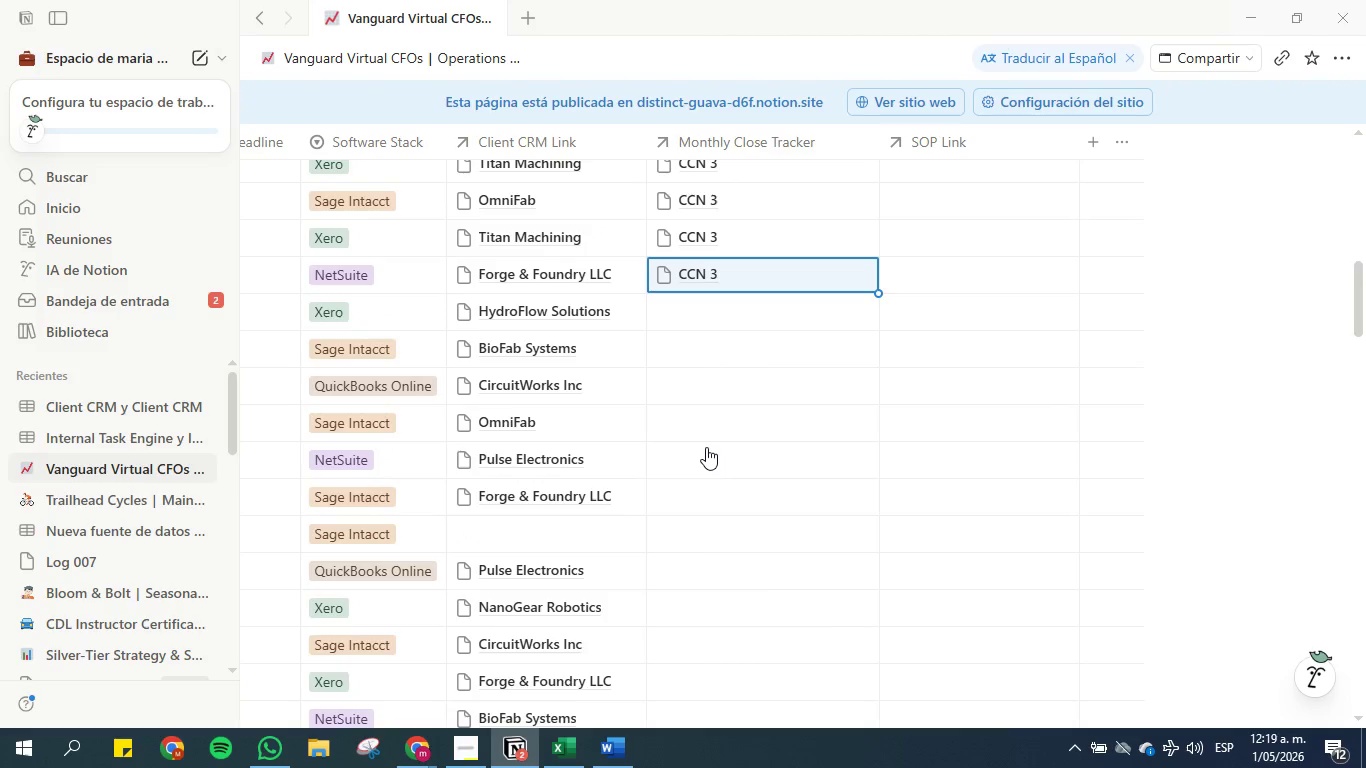 
key(ArrowDown)
 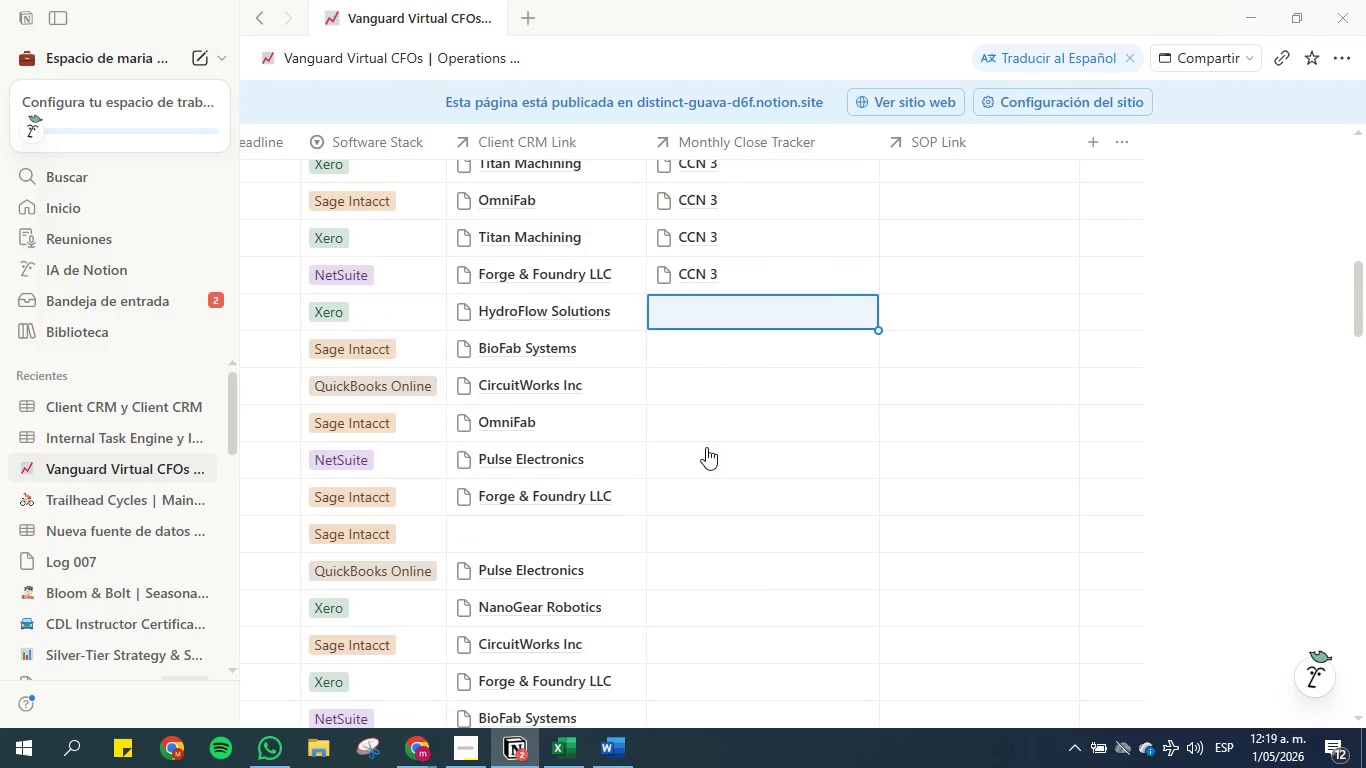 
key(Control+V)
 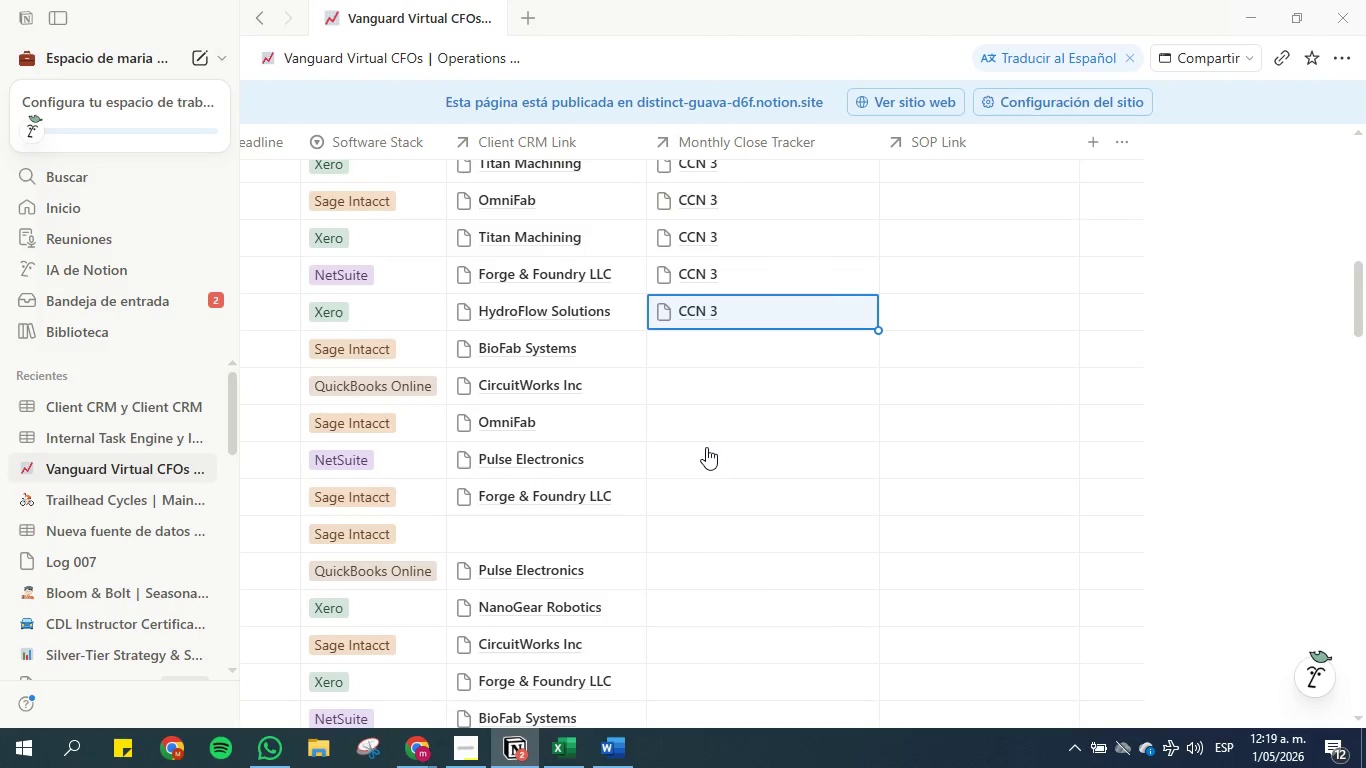 
key(Control+ArrowDown)
 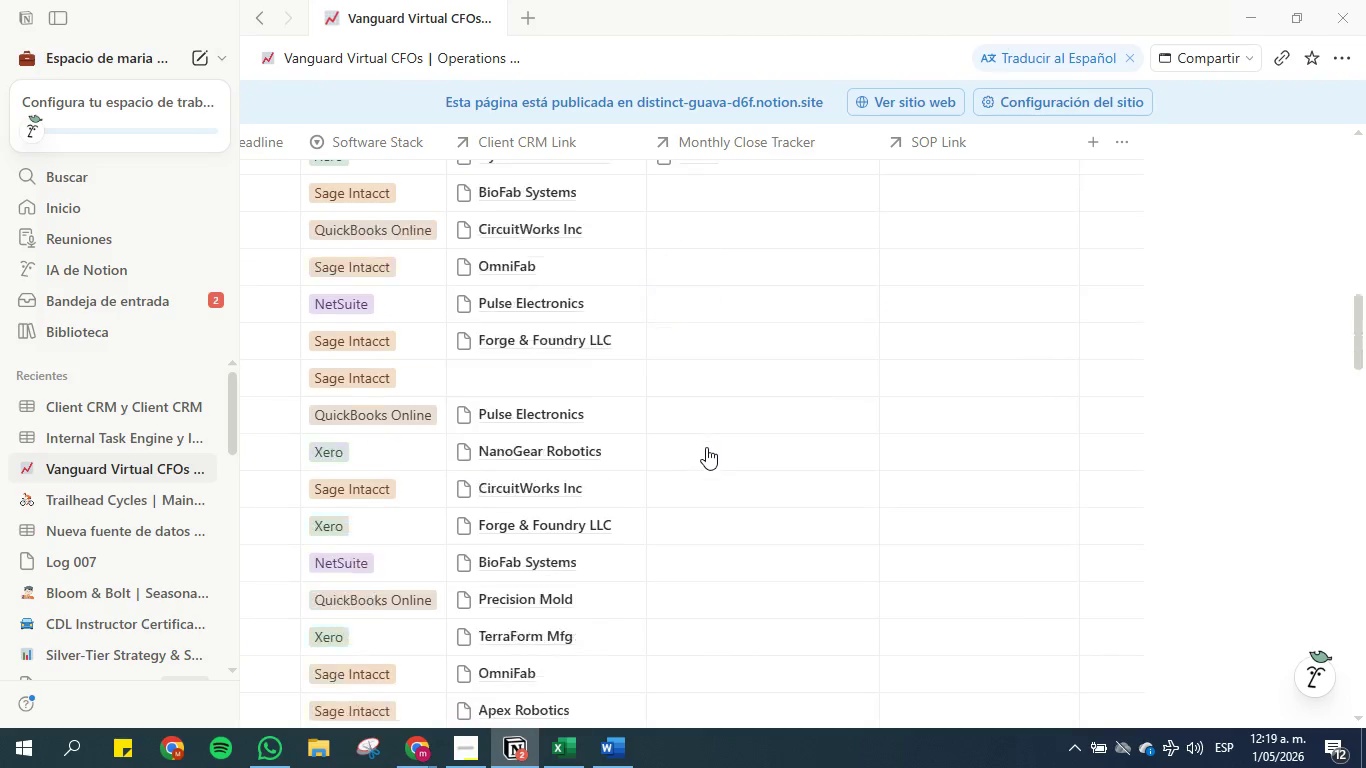 
key(Control+V)
 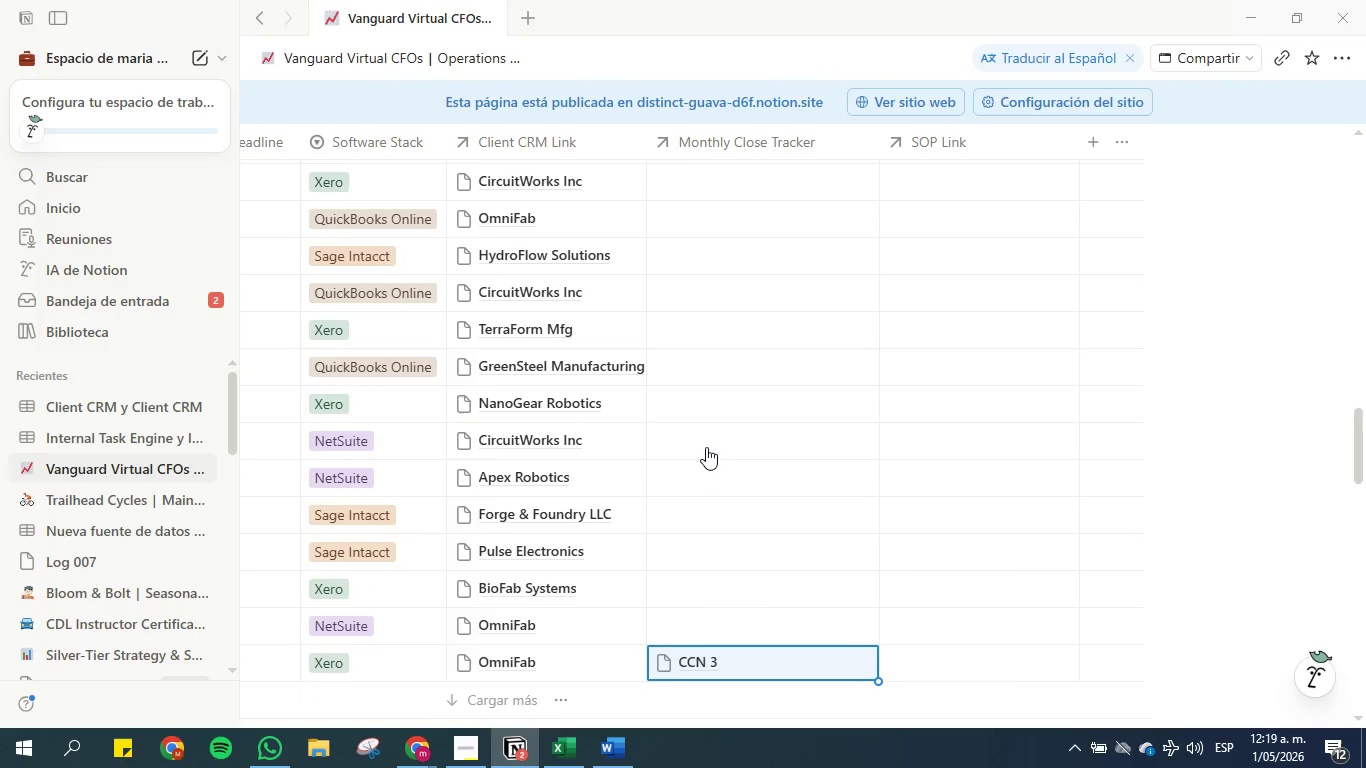 
key(ArrowDown)
 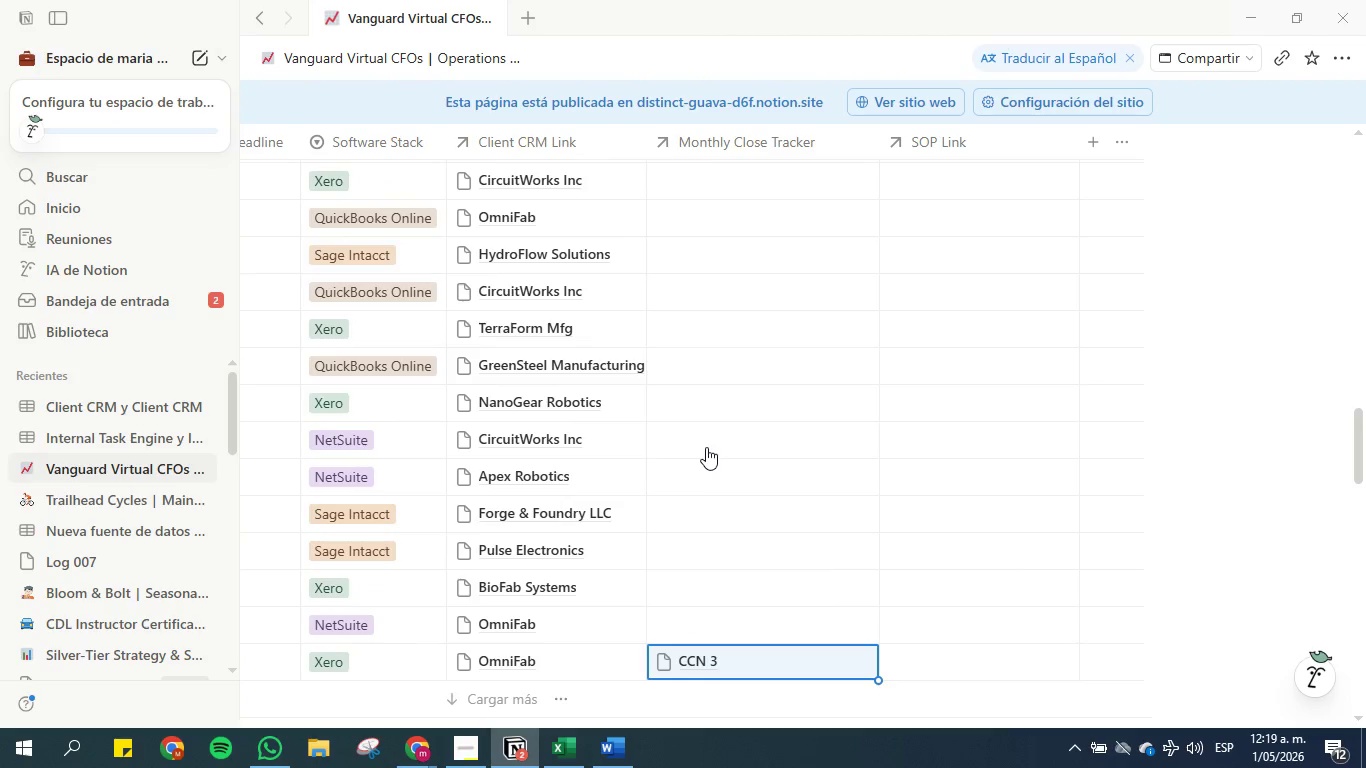 
key(Control+V)
 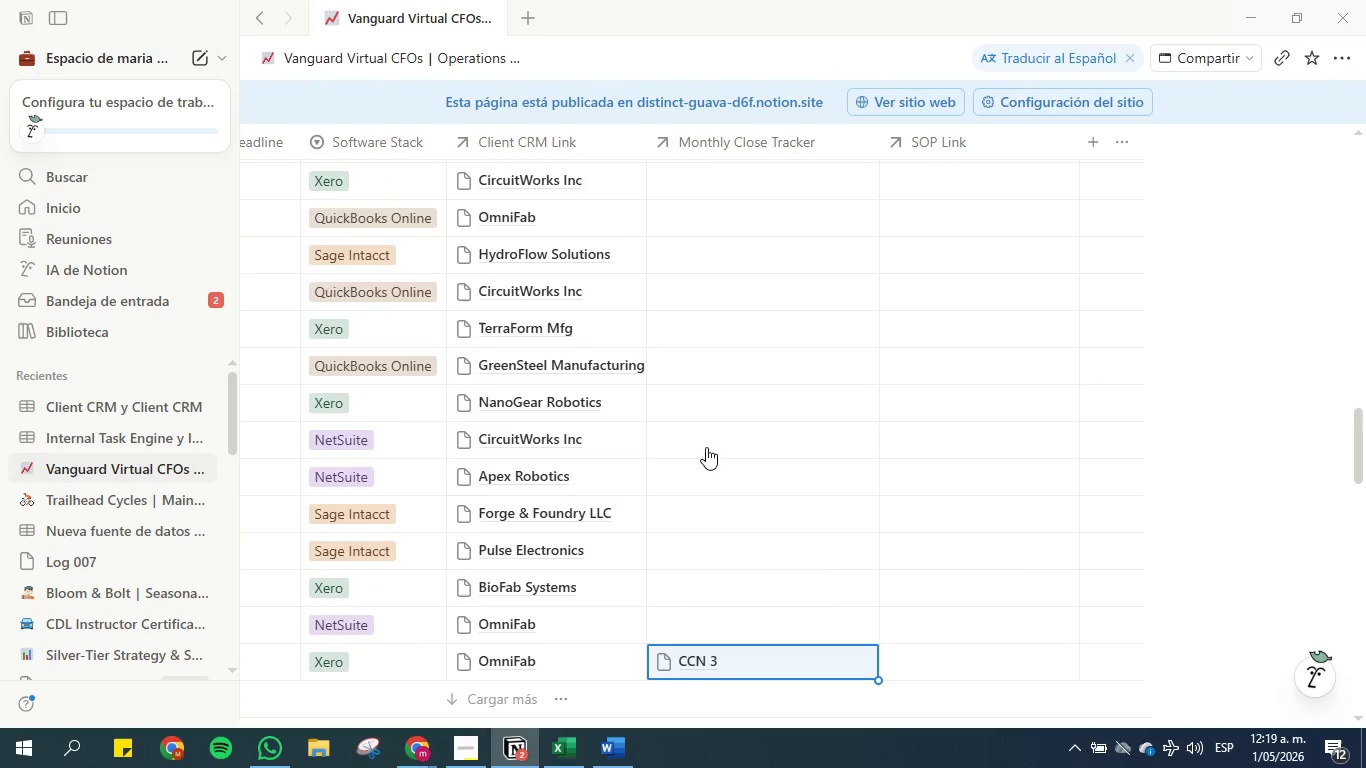 
key(Control+ArrowDown)
 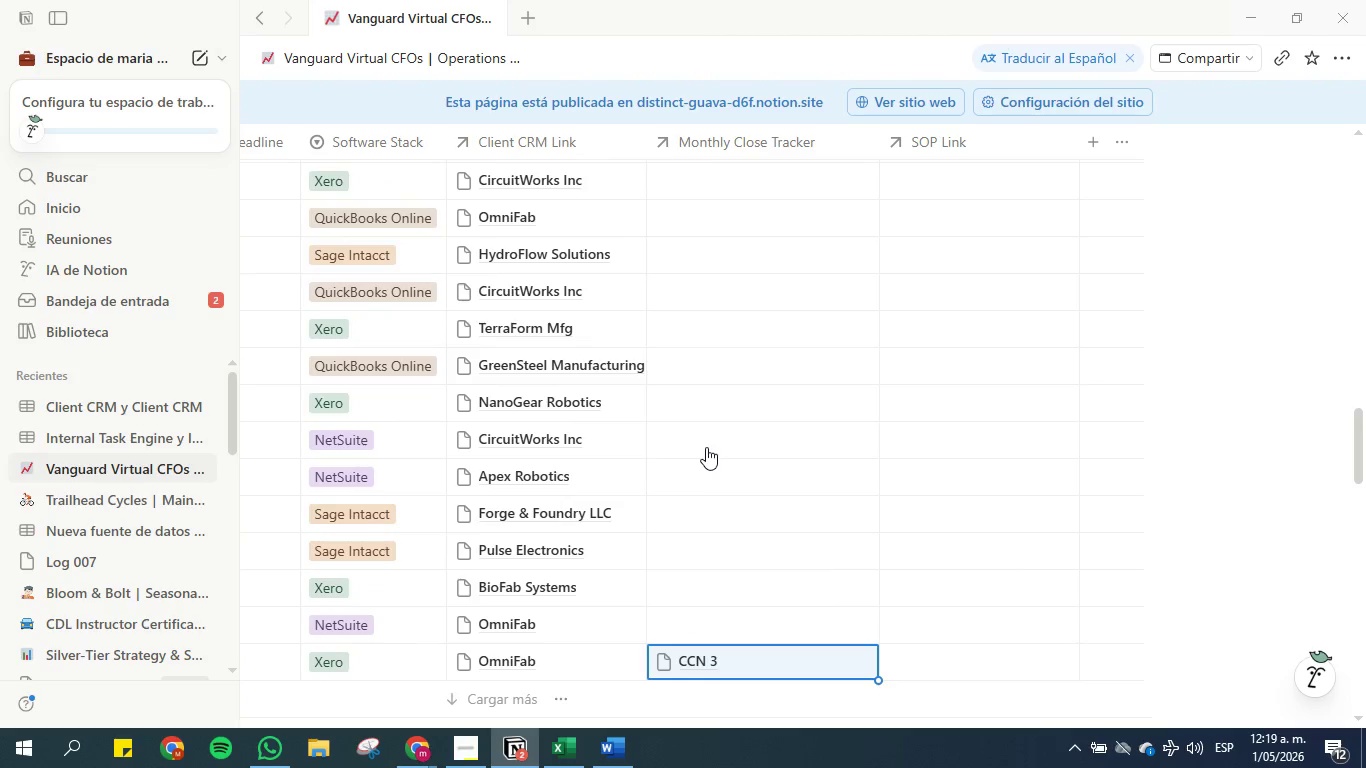 
key(Control+ControlLeft)
 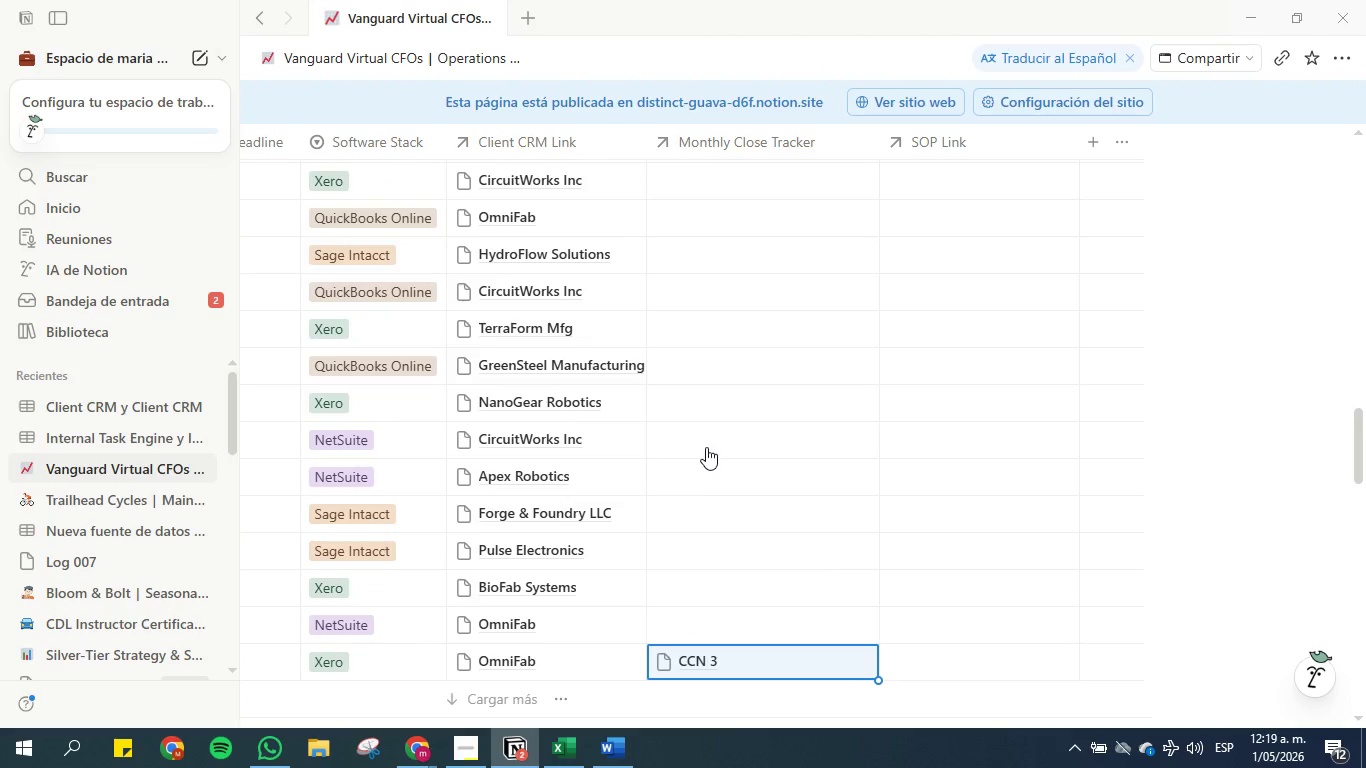 
key(ArrowUp)
 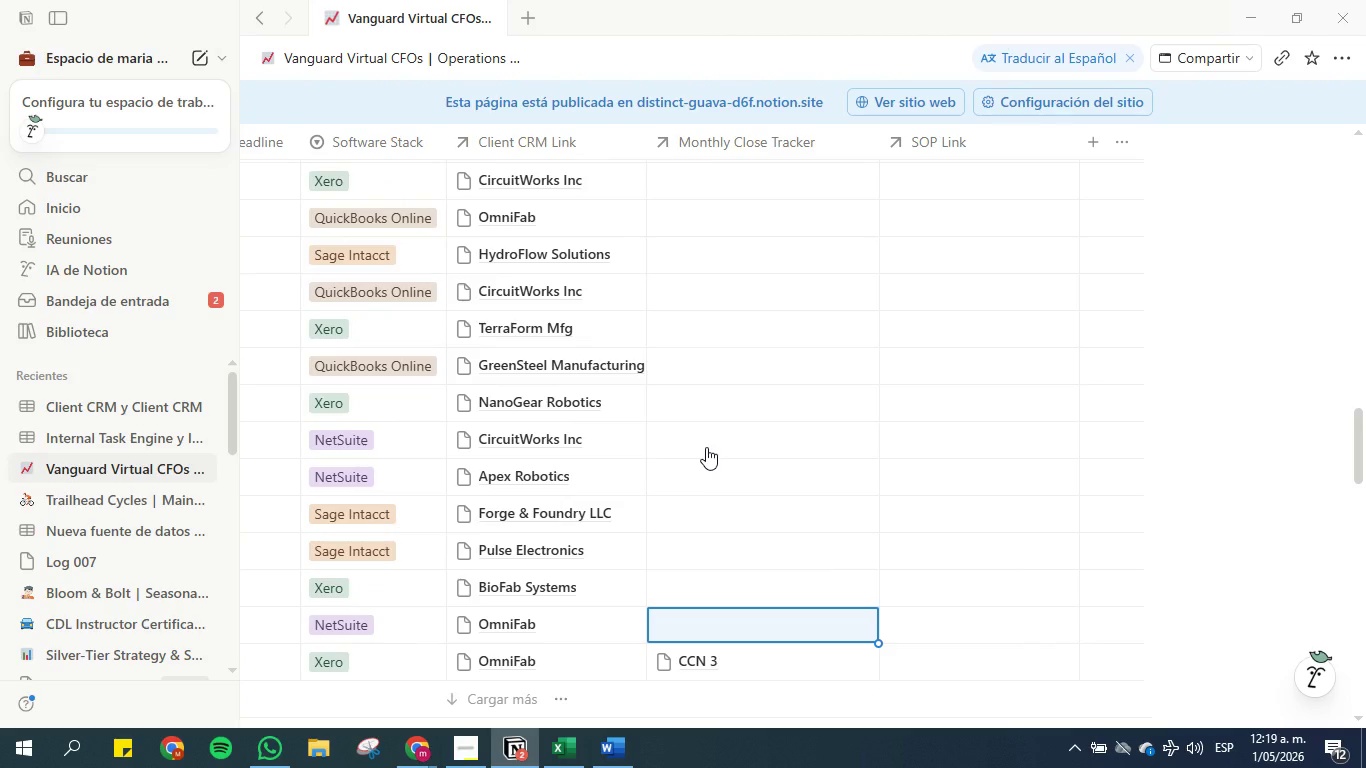 
key(Control+V)
 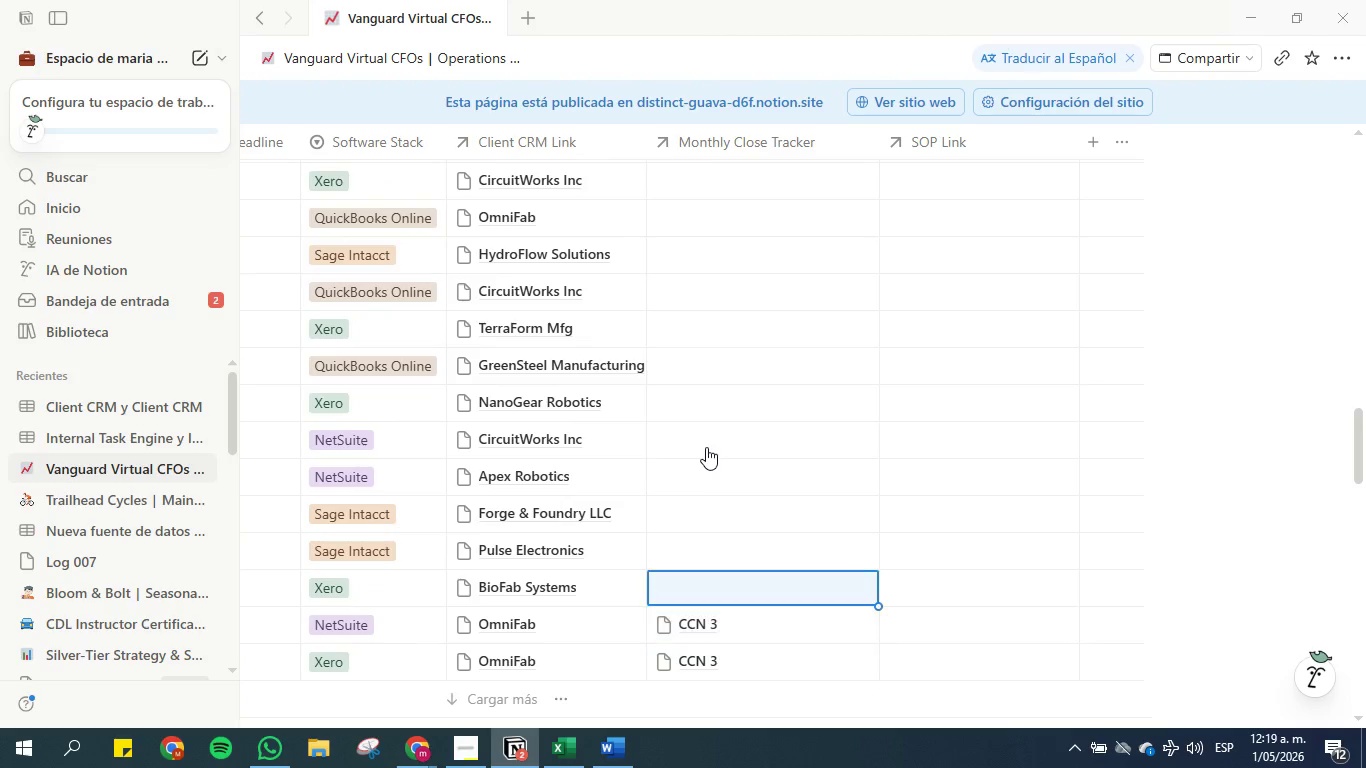 
key(ArrowUp)
 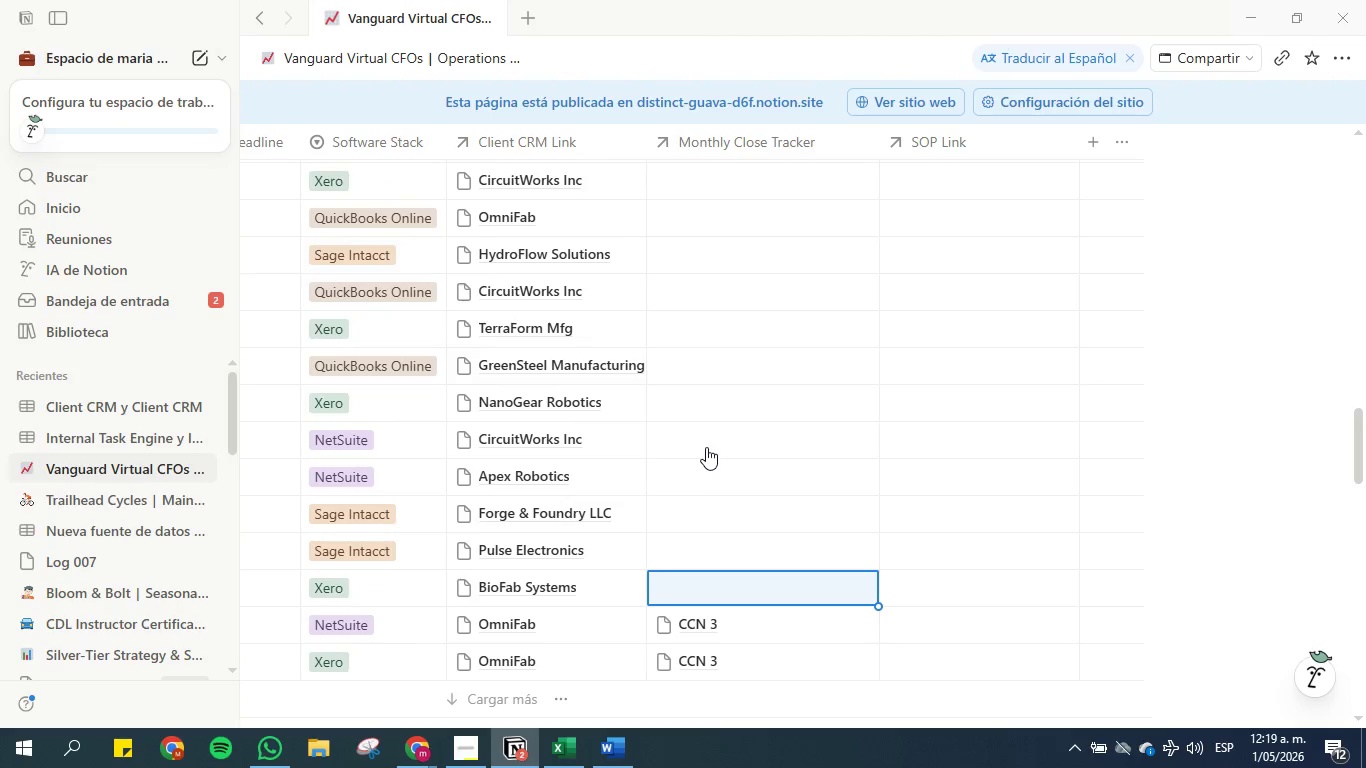 
key(Control+V)
 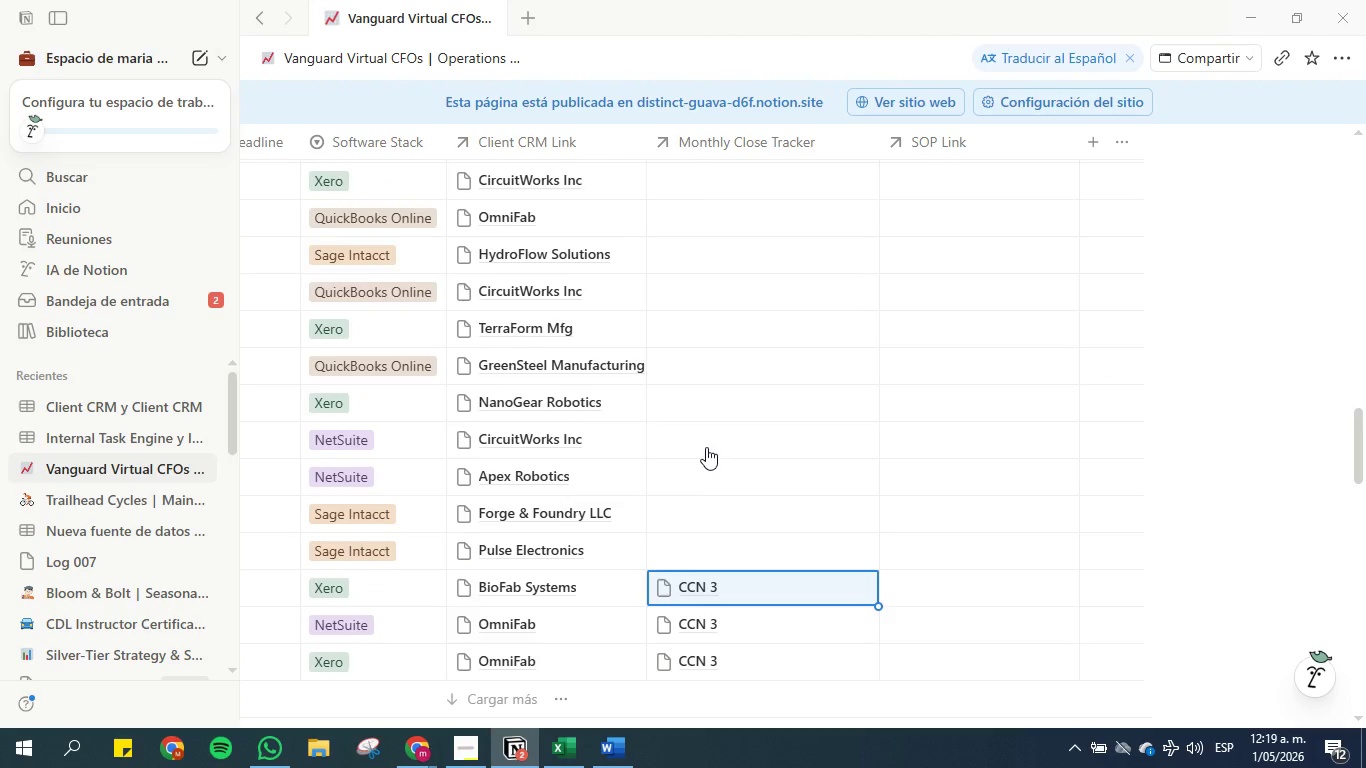 
key(Control+ArrowUp)
 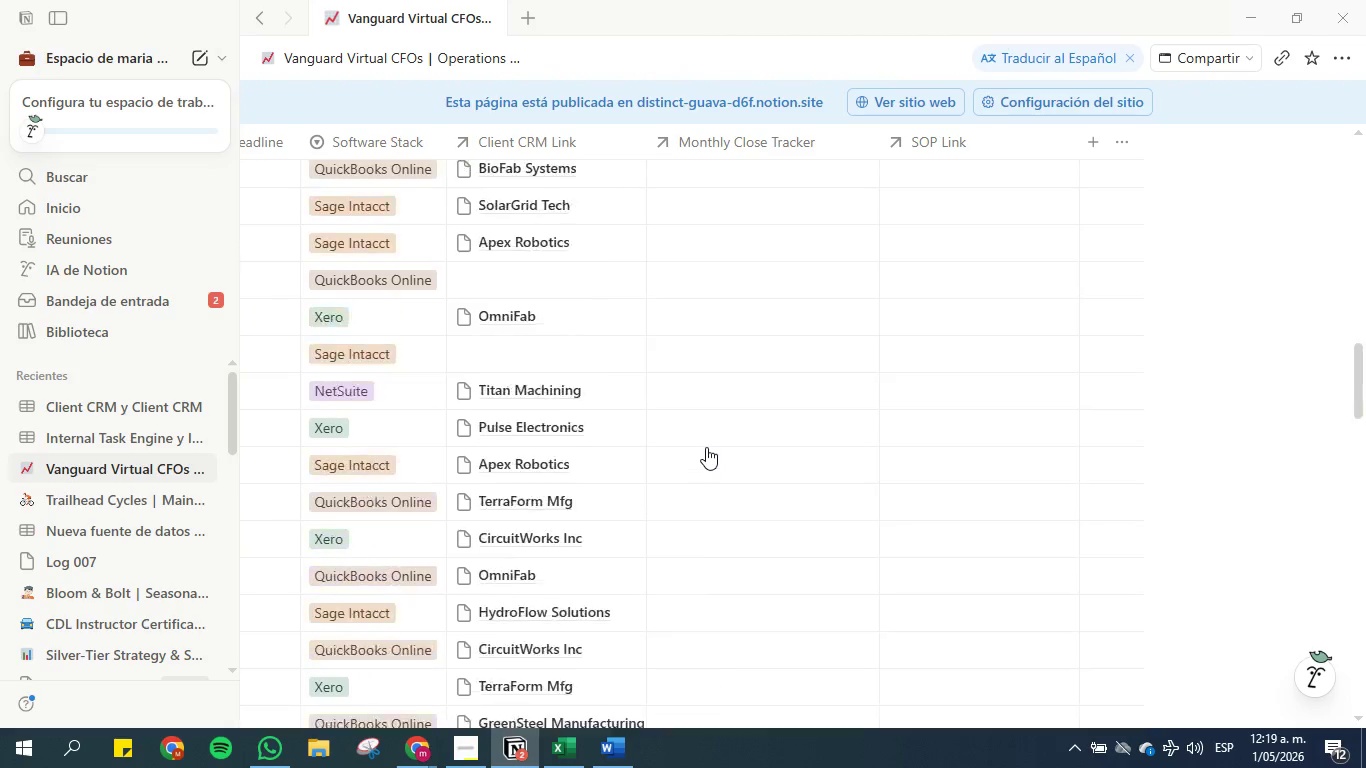 
key(Control+V)
 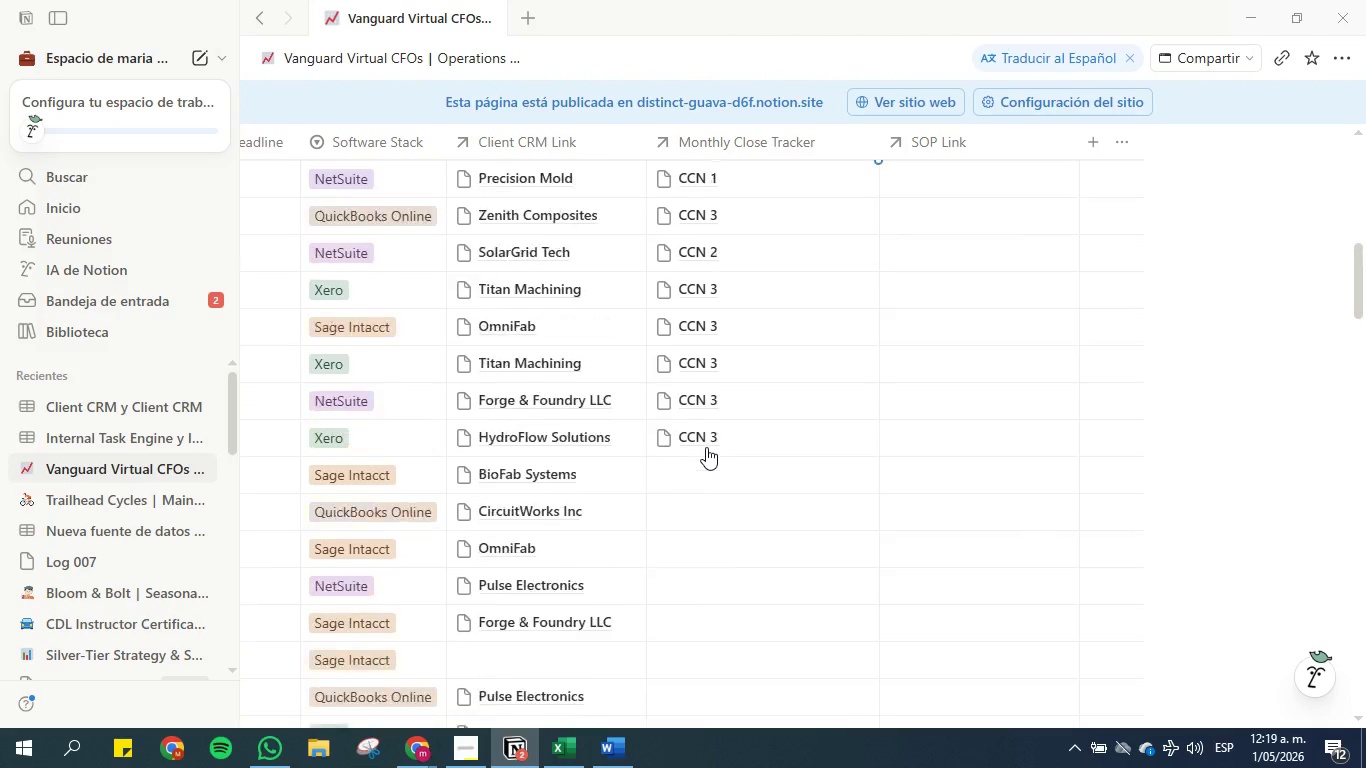 
key(Control+ArrowUp)
 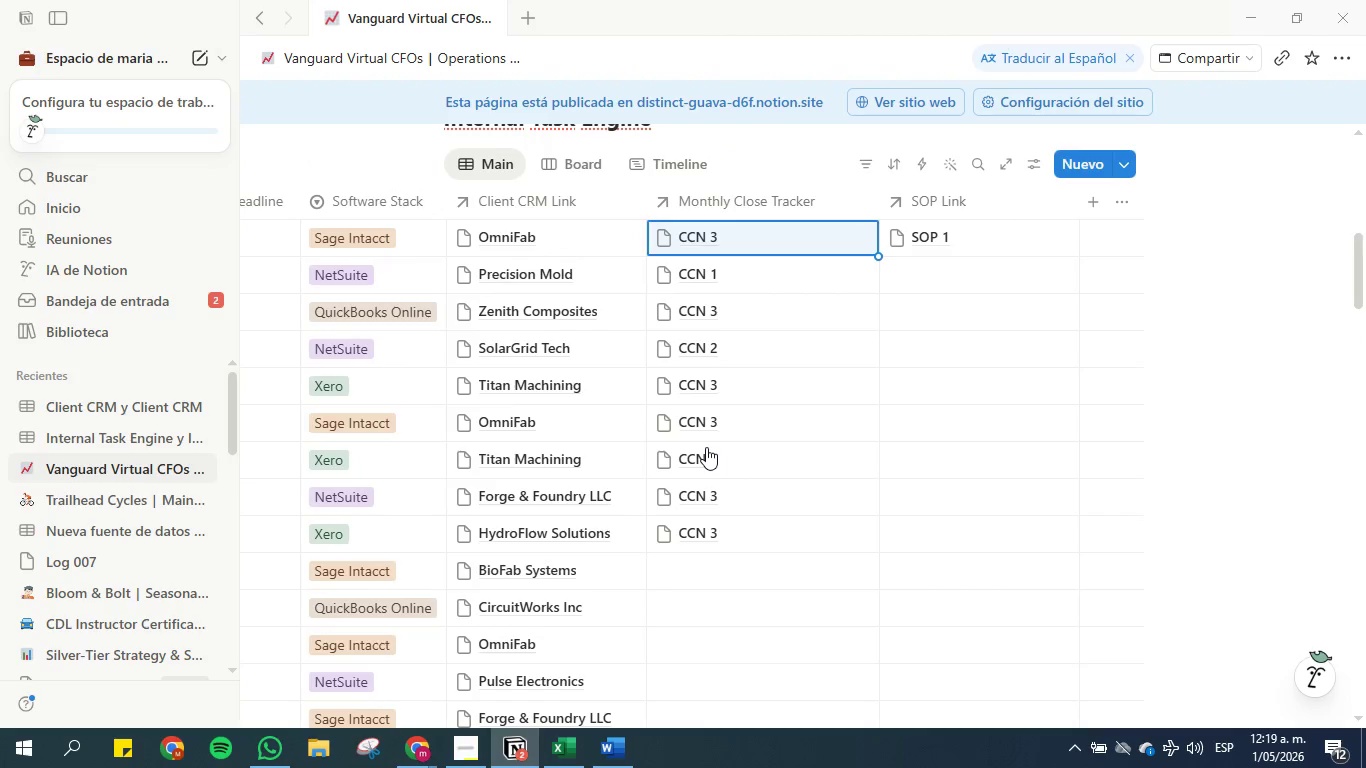 
hold_key(key=ArrowDown, duration=0.89)
 